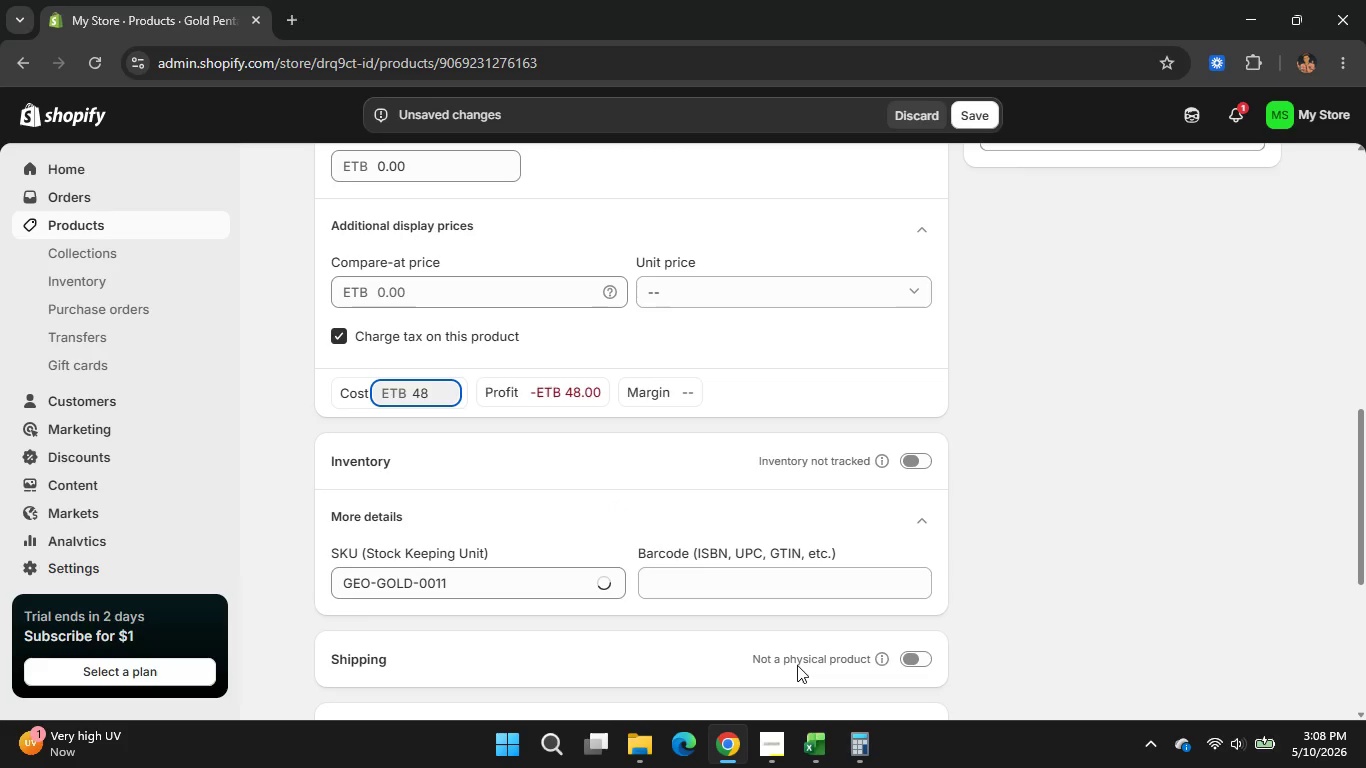 
left_click([815, 750])
 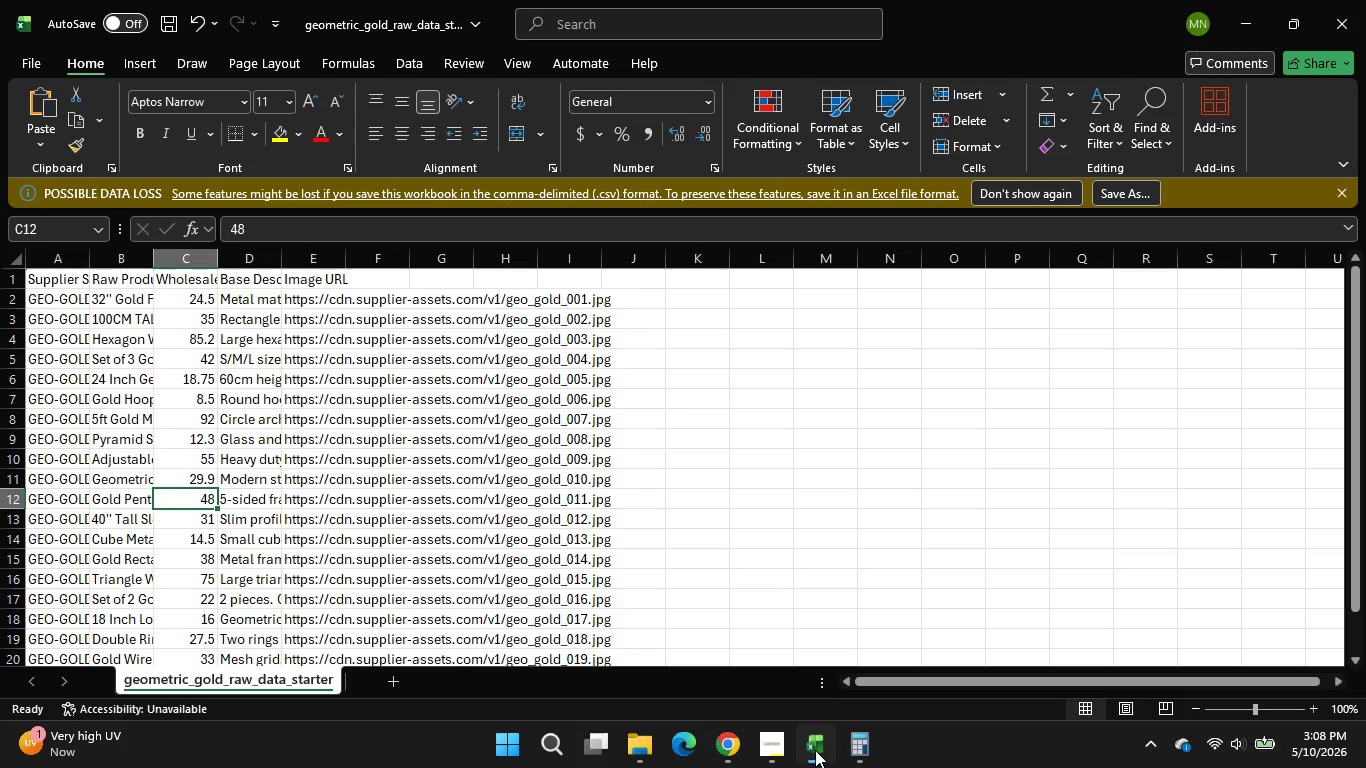 
left_click([815, 750])
 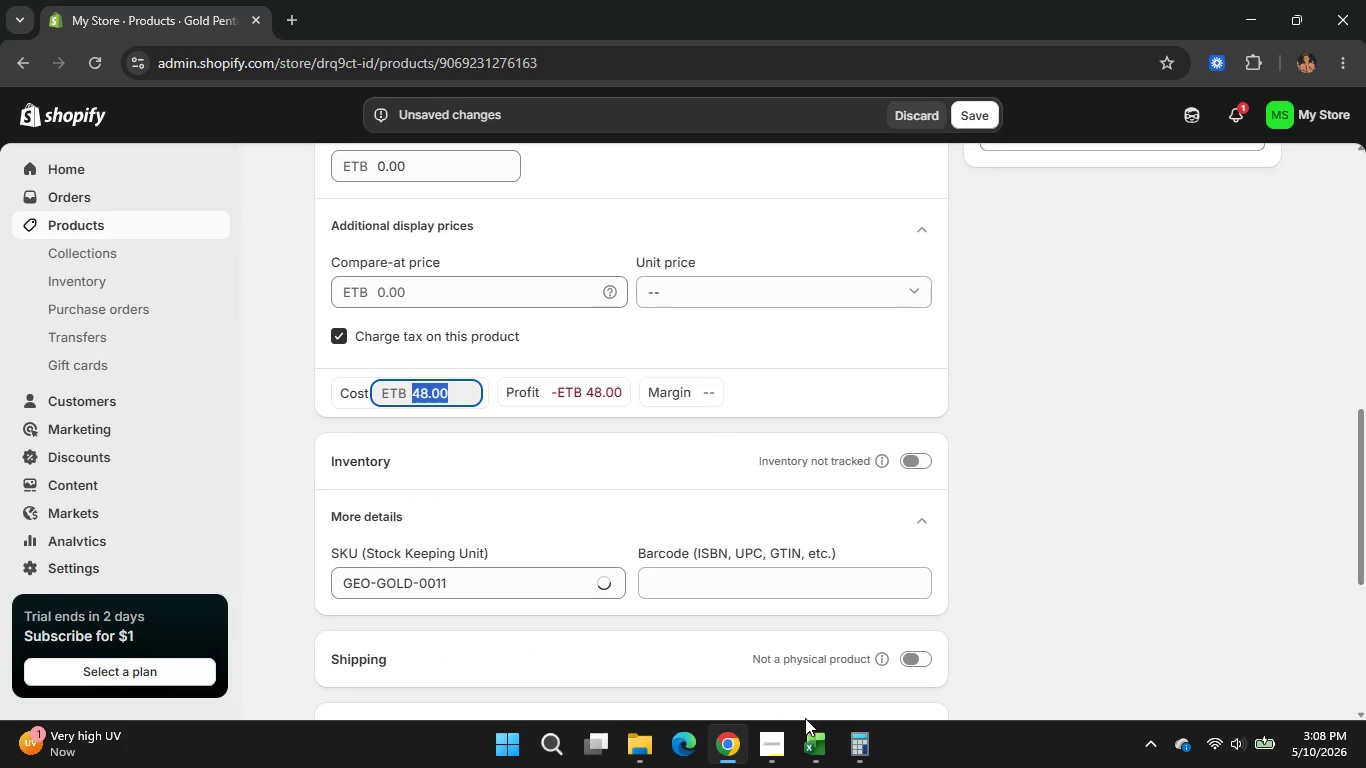 
left_click([843, 743])
 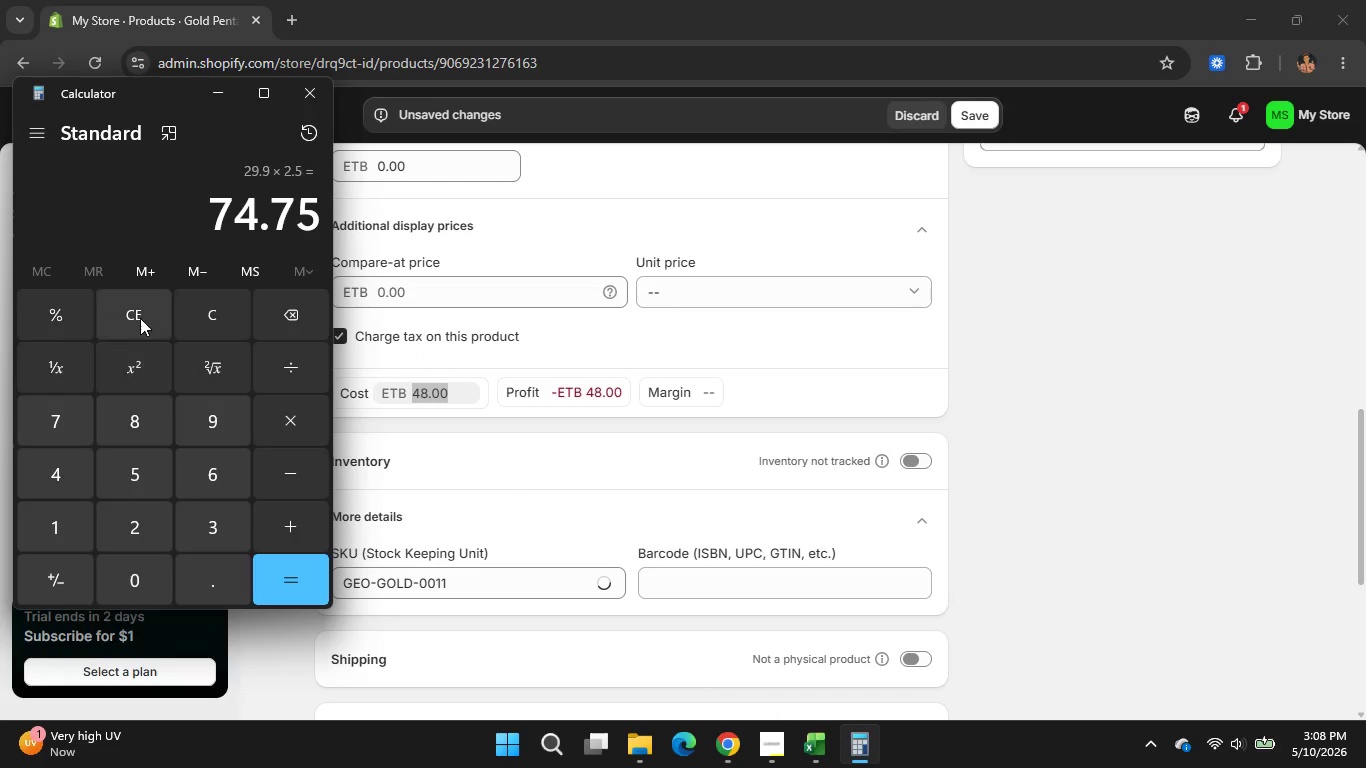 
left_click([140, 318])
 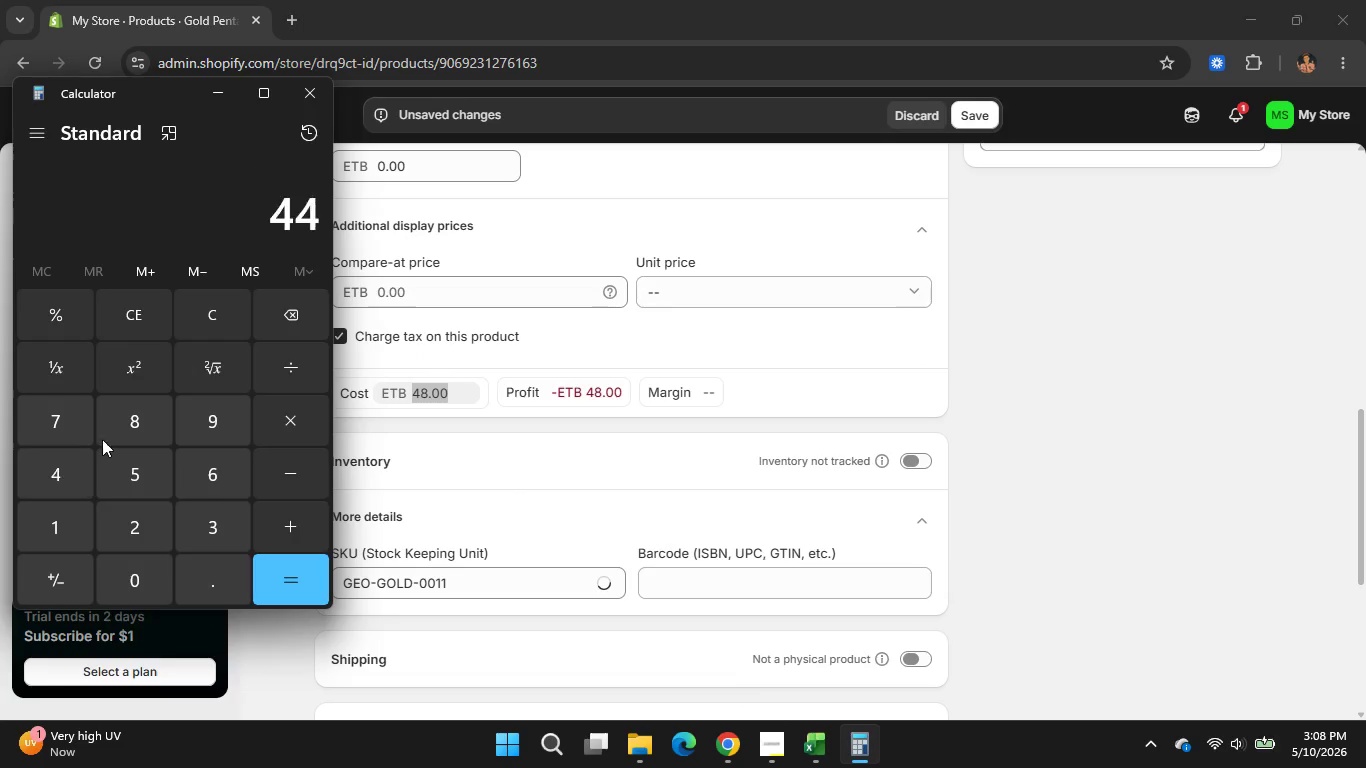 
double_click([53, 466])
 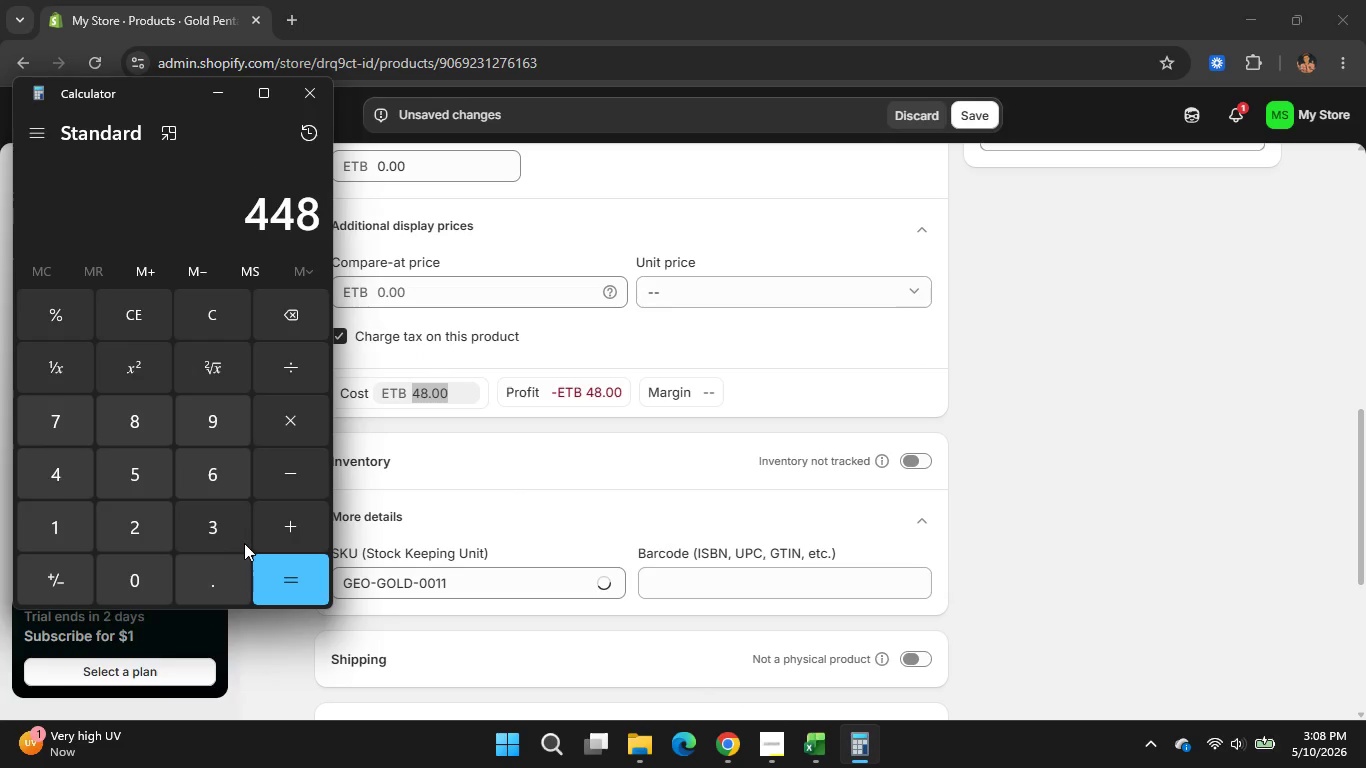 
triple_click([109, 431])
 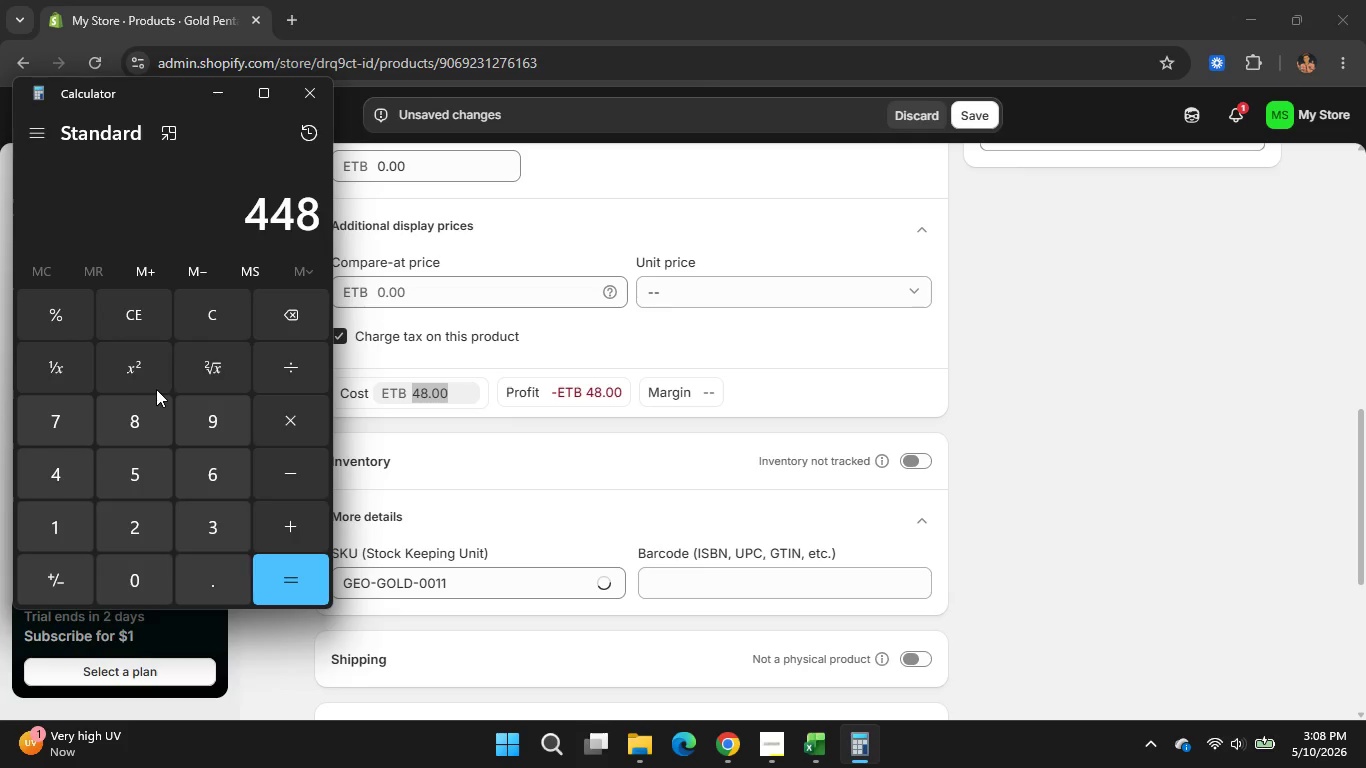 
left_click([131, 321])
 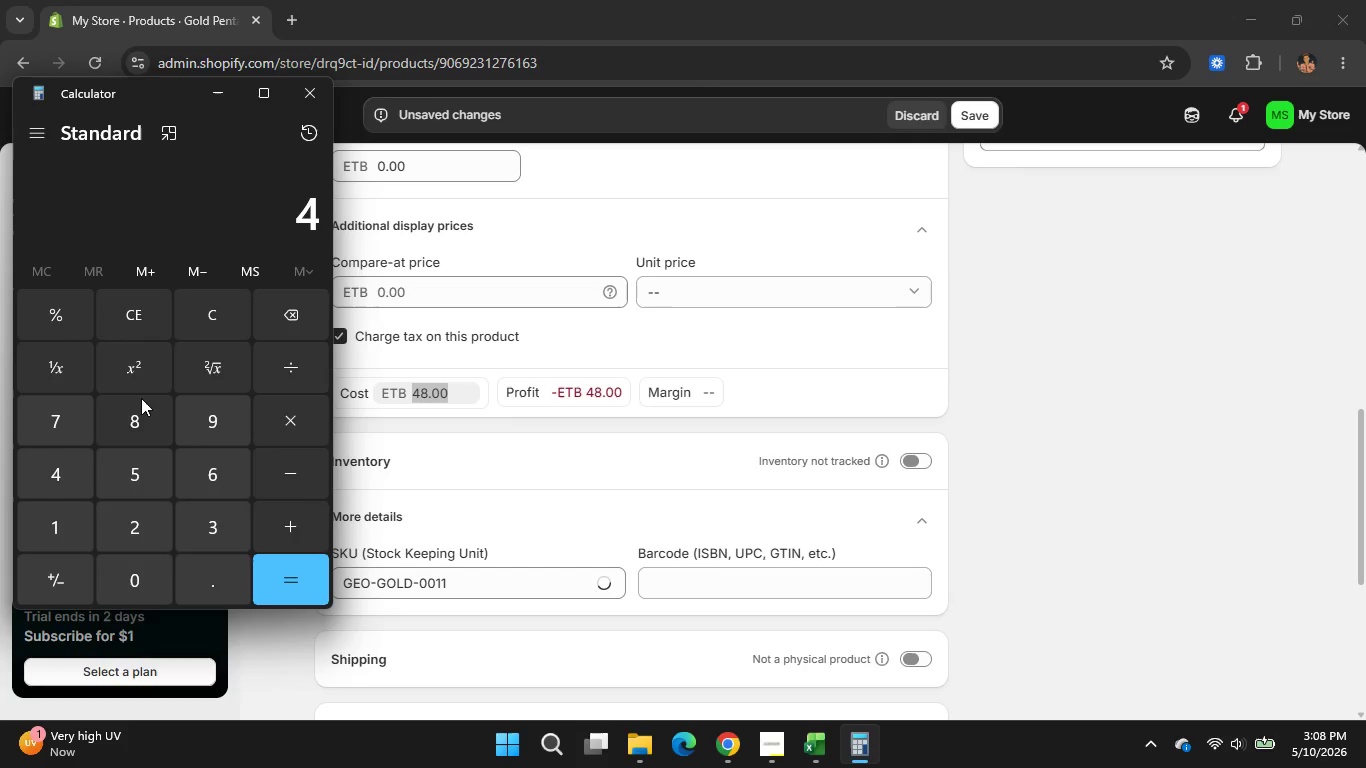 
double_click([142, 397])
 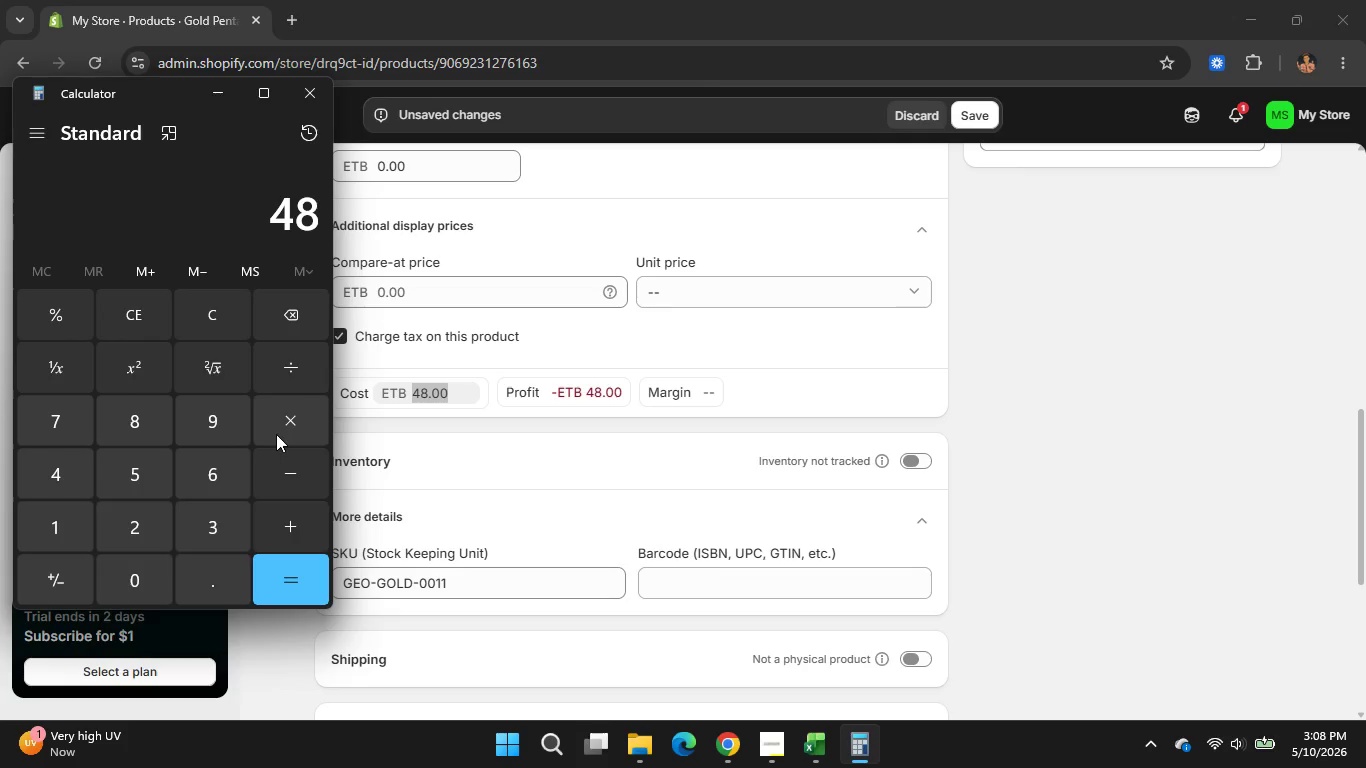 
left_click([276, 434])
 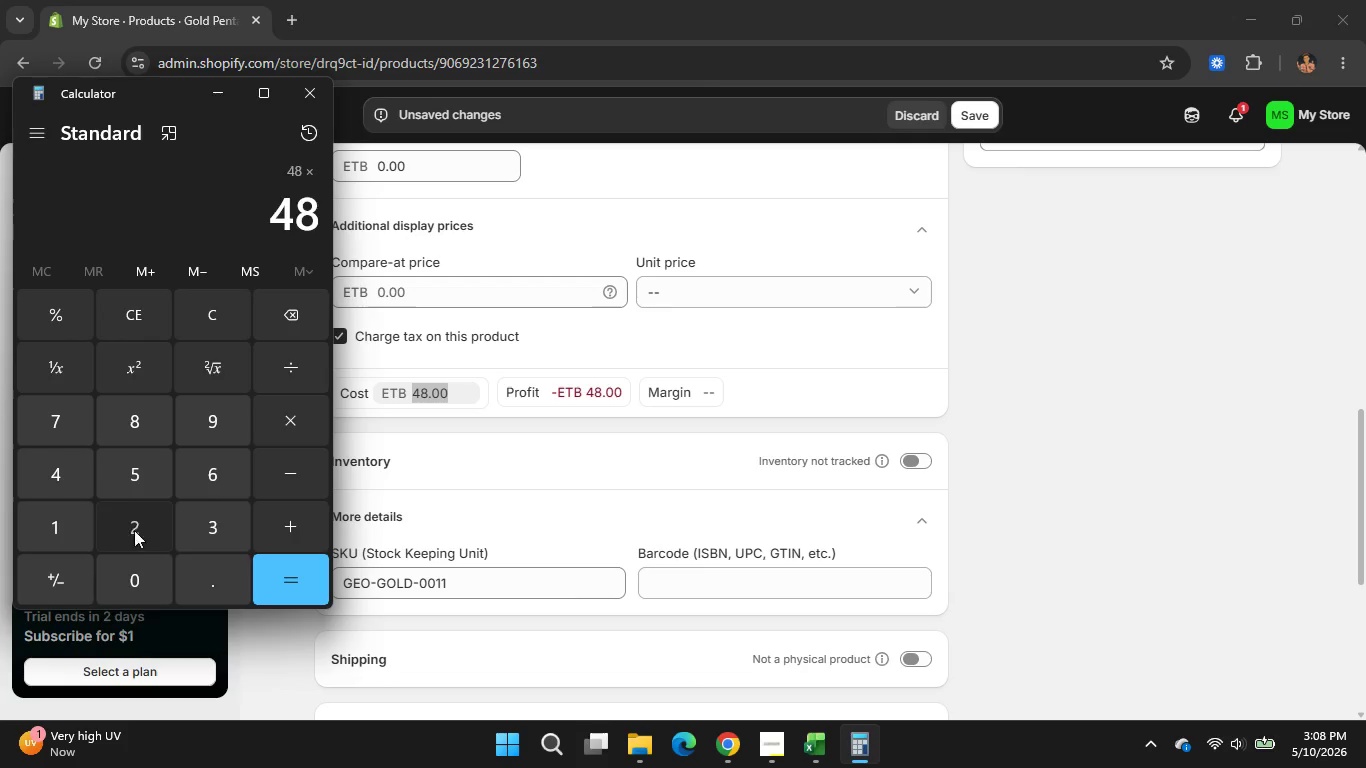 
left_click([134, 513])
 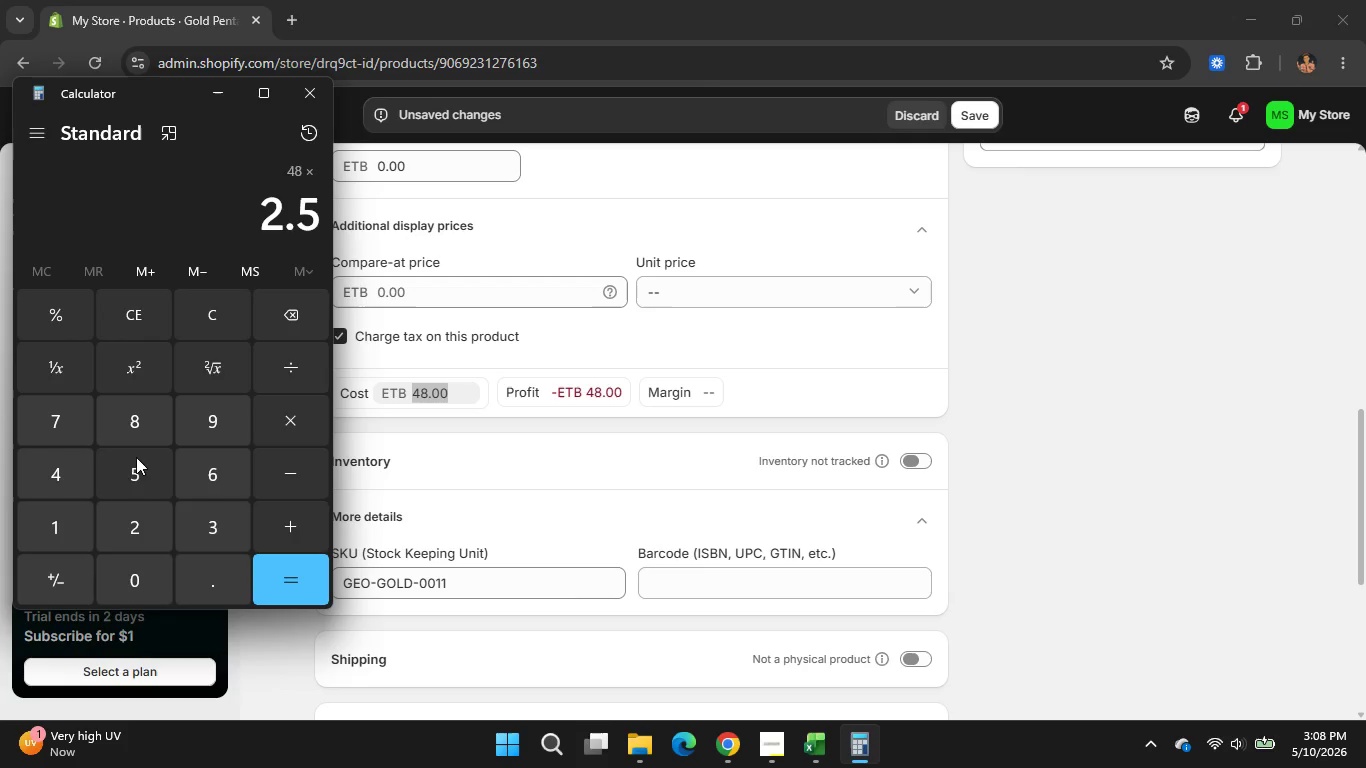 
double_click([136, 457])
 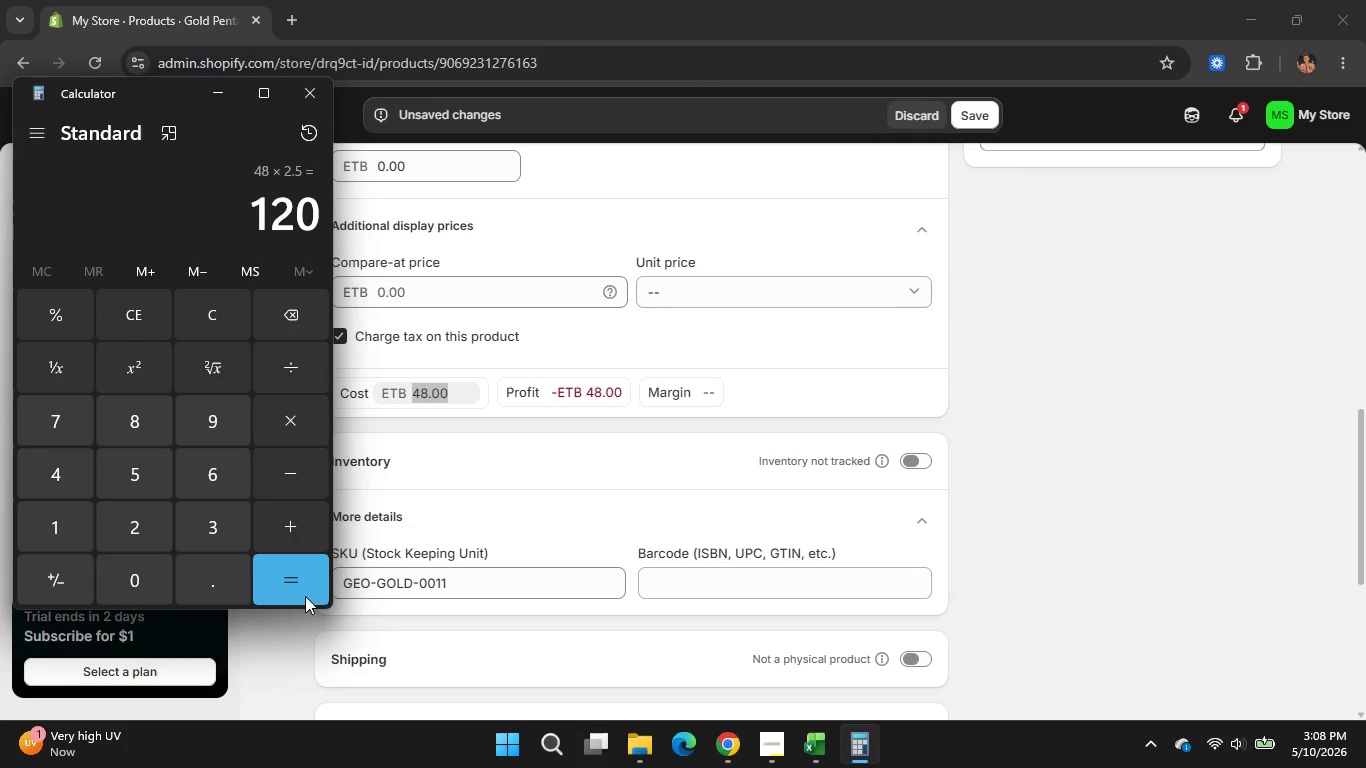 
left_click([305, 597])
 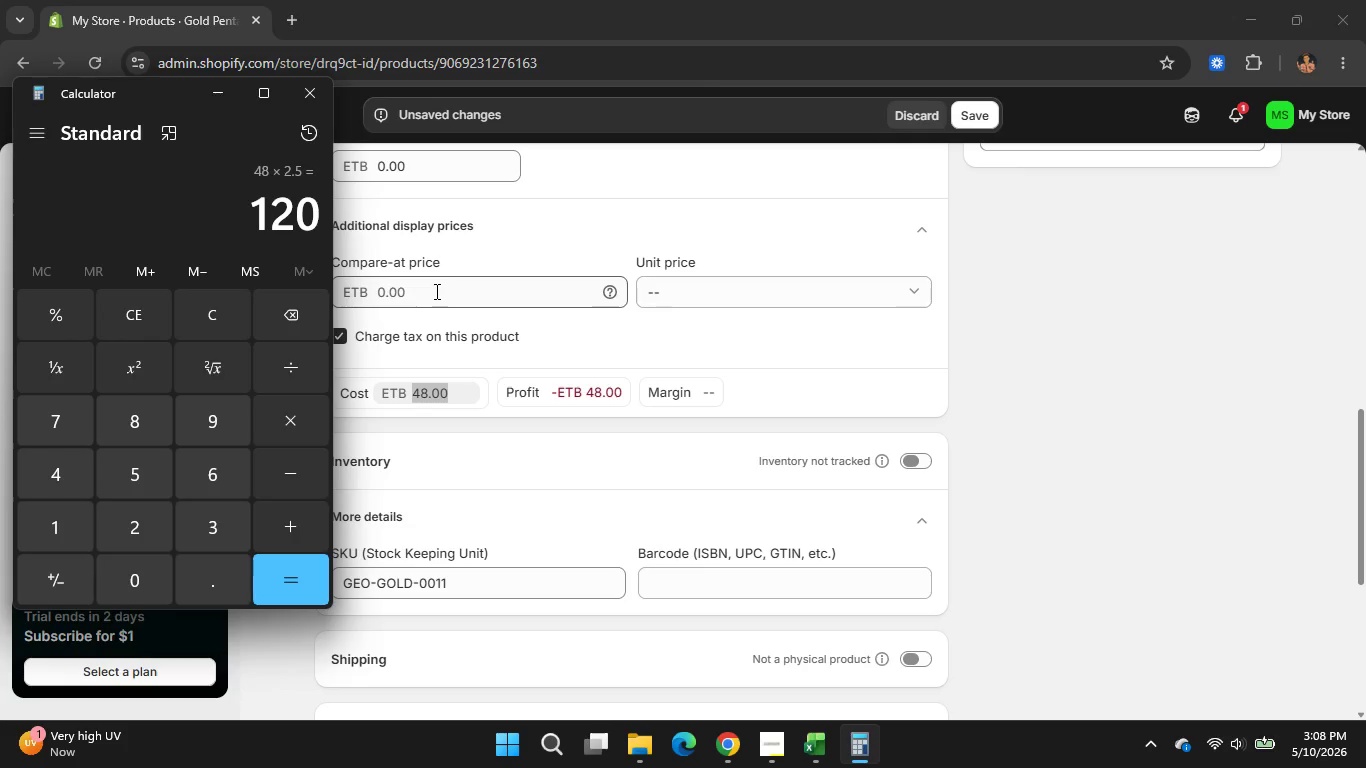 
left_click([435, 291])
 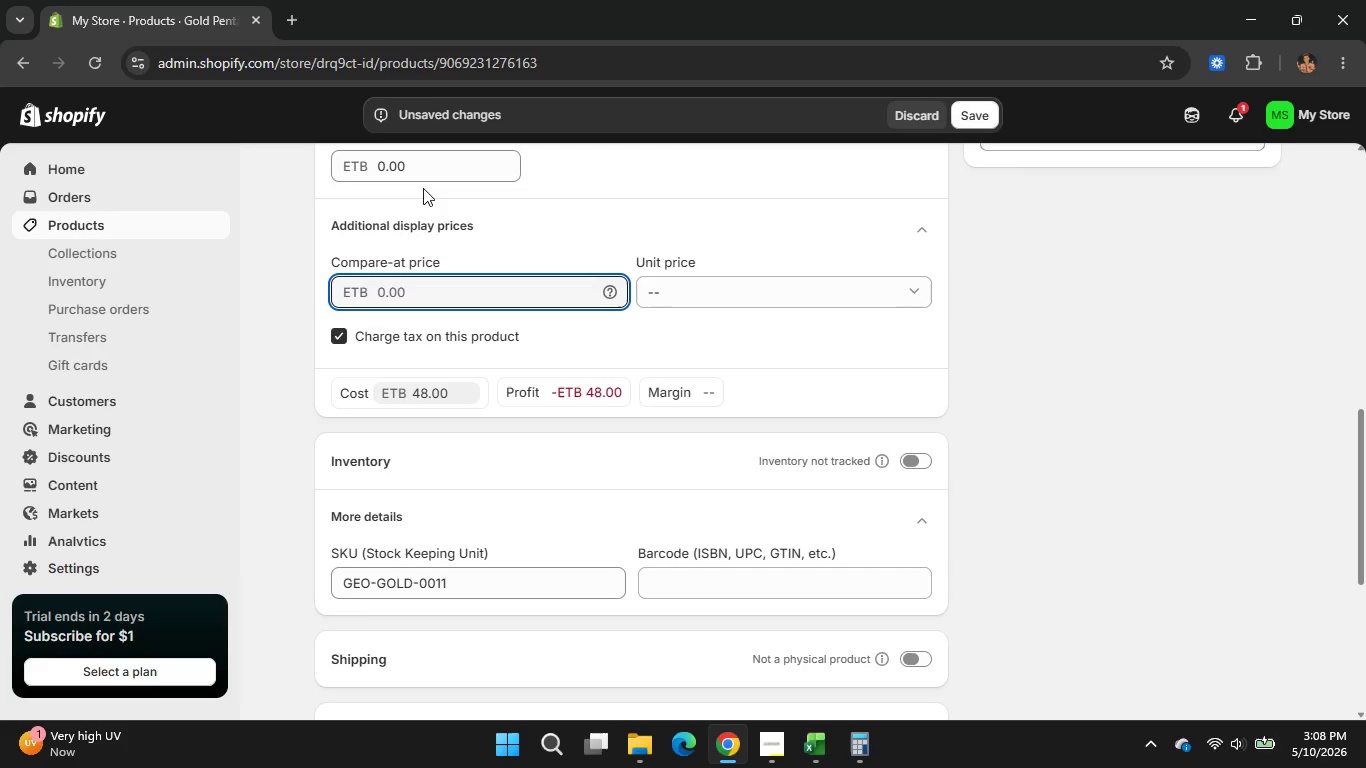 
left_click([425, 175])
 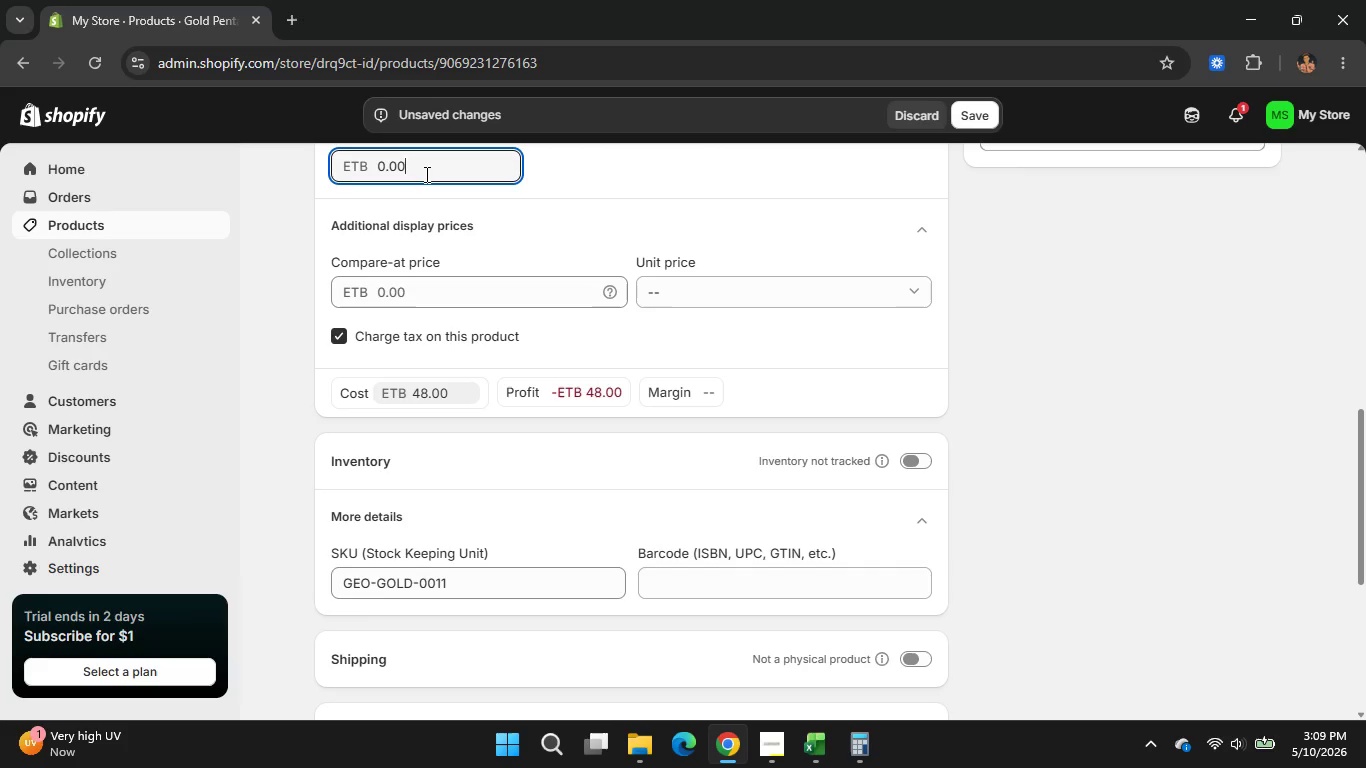 
left_click_drag(start_coordinate=[425, 174], to_coordinate=[348, 162])
 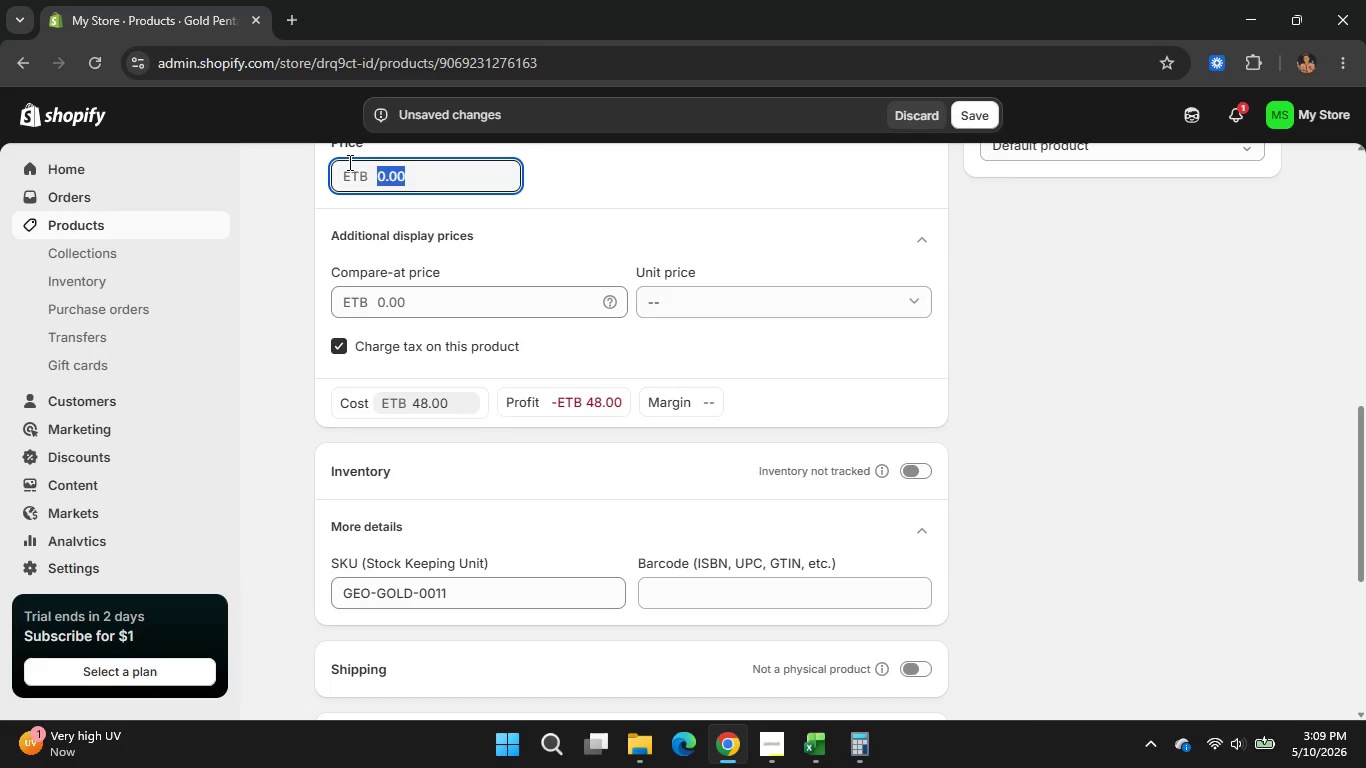 
key(Numpad1)
 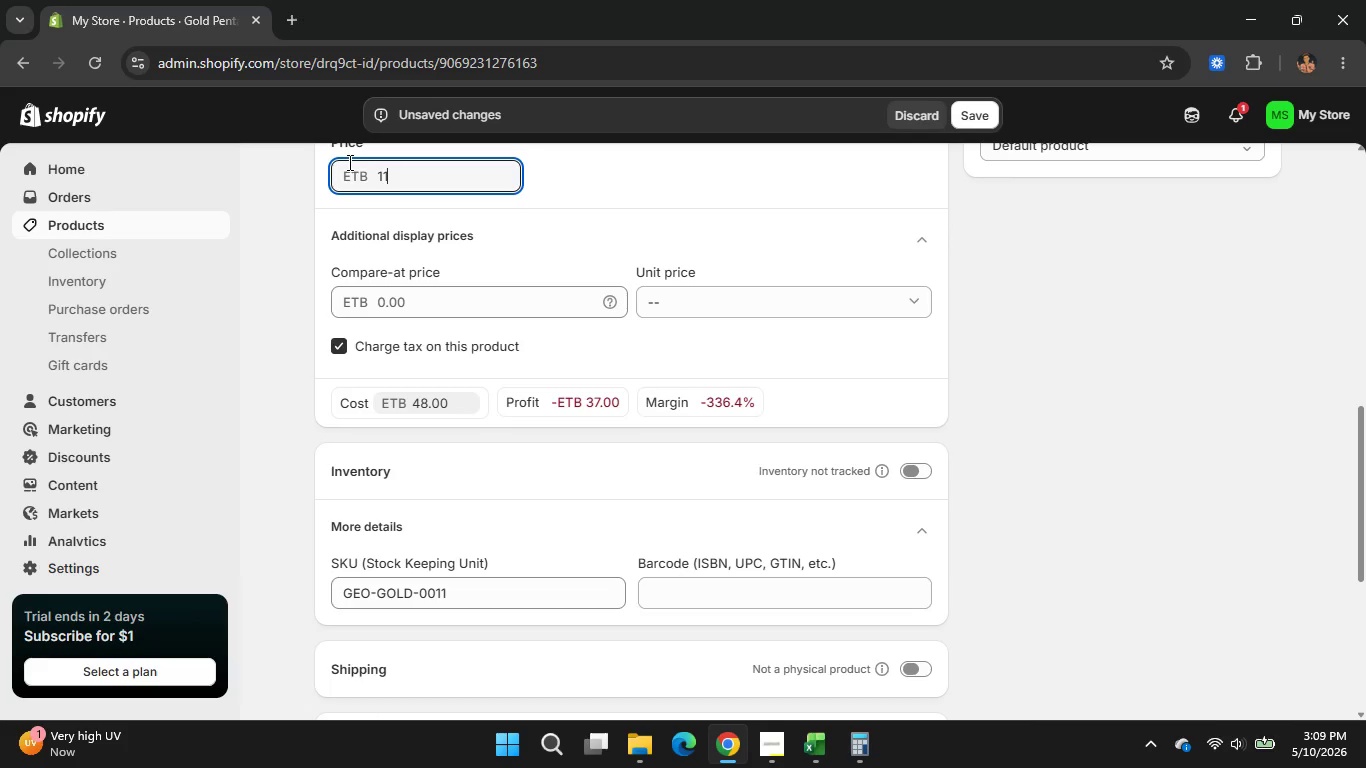 
key(Numpad1)
 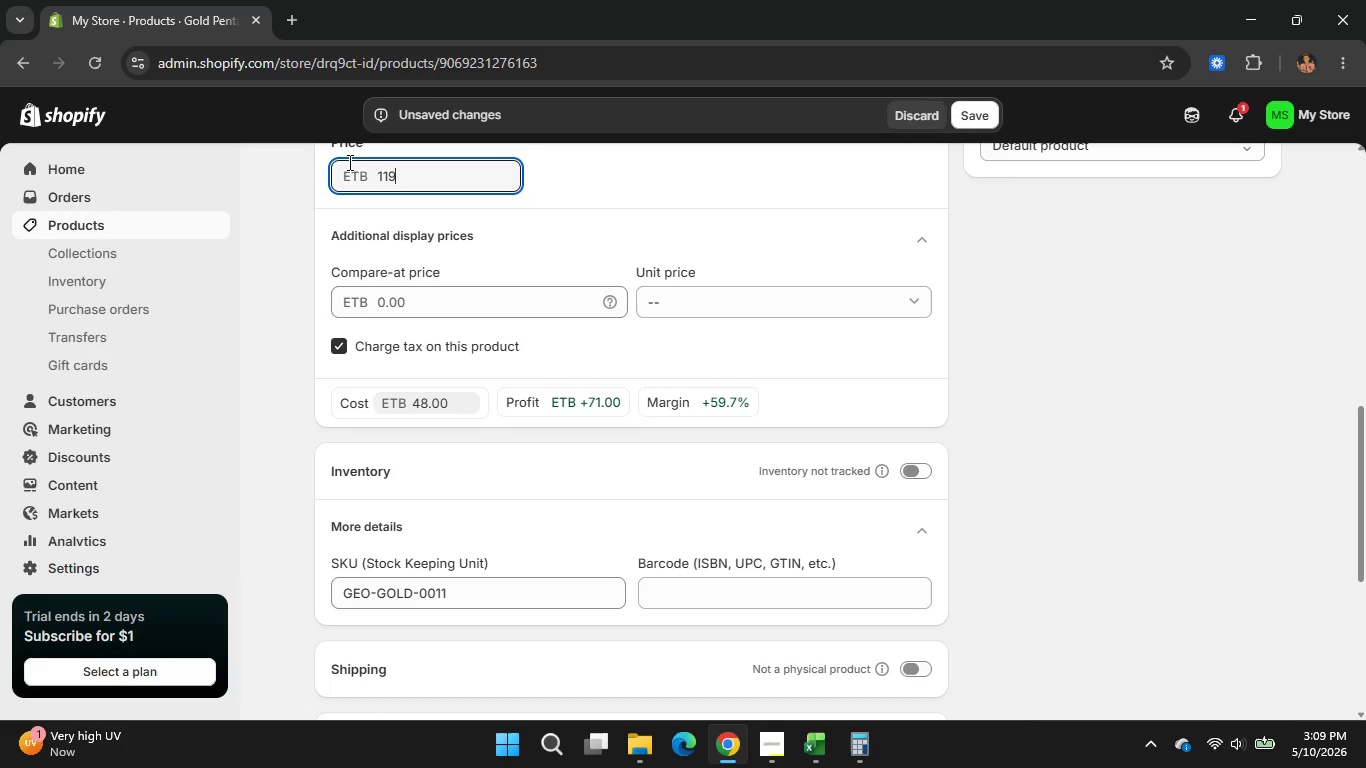 
key(Numpad9)
 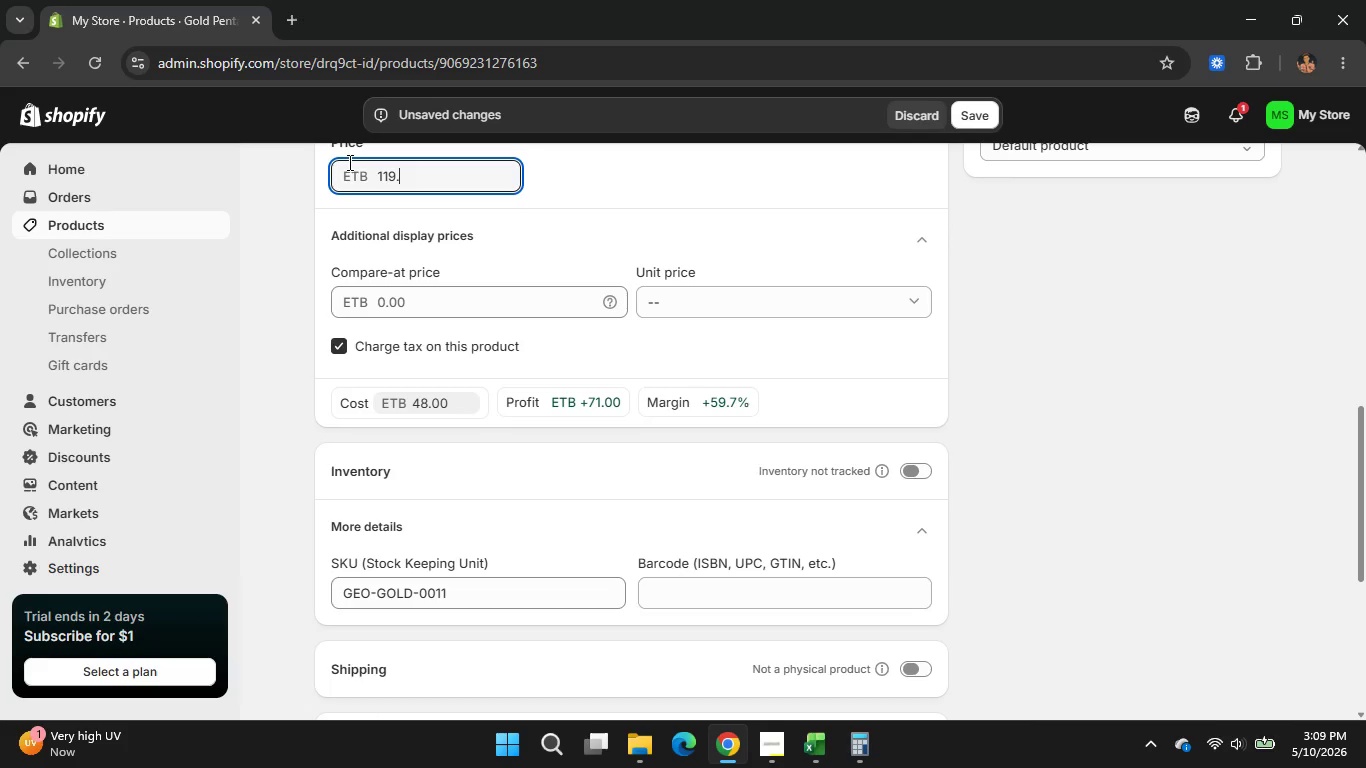 
key(NumpadDecimal)
 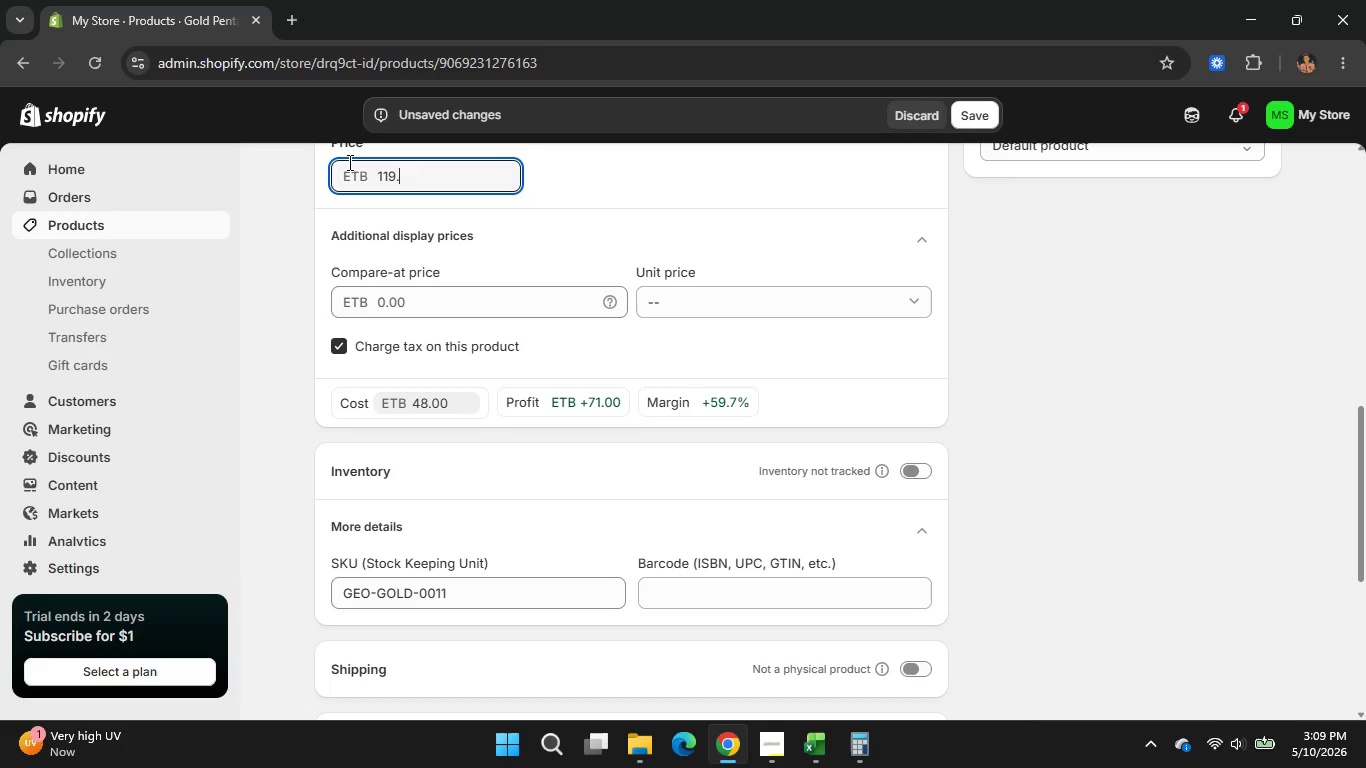 
key(Numpad9)
 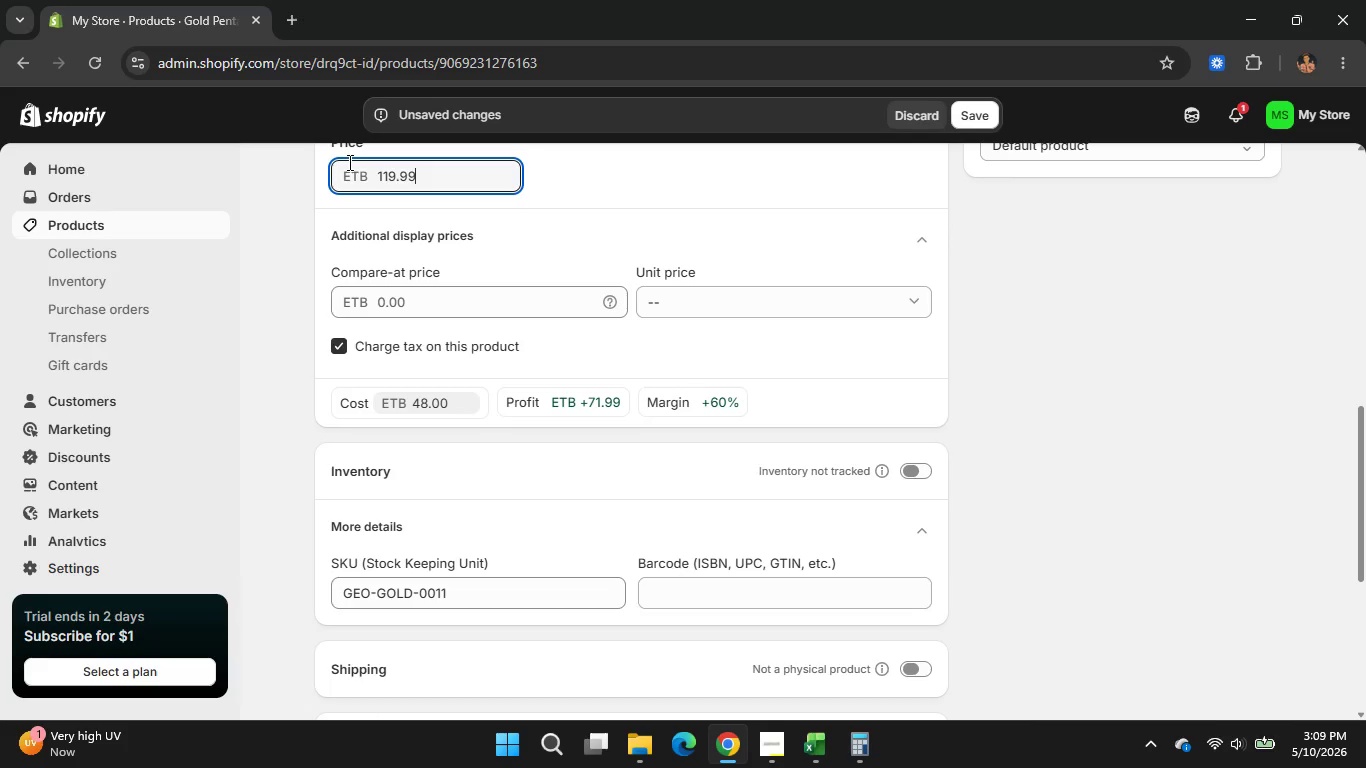 
key(Numpad9)
 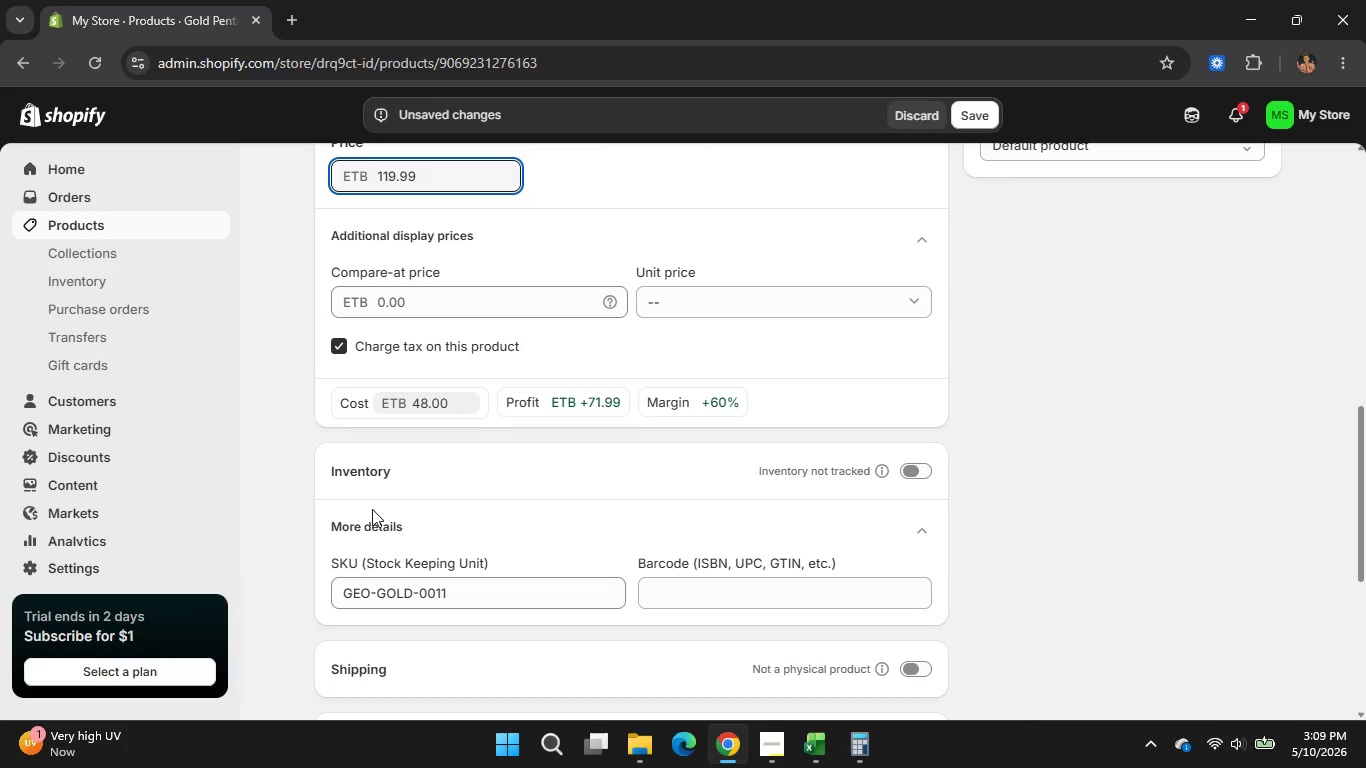 
scroll: coordinate [372, 509], scroll_direction: none, amount: 0.0
 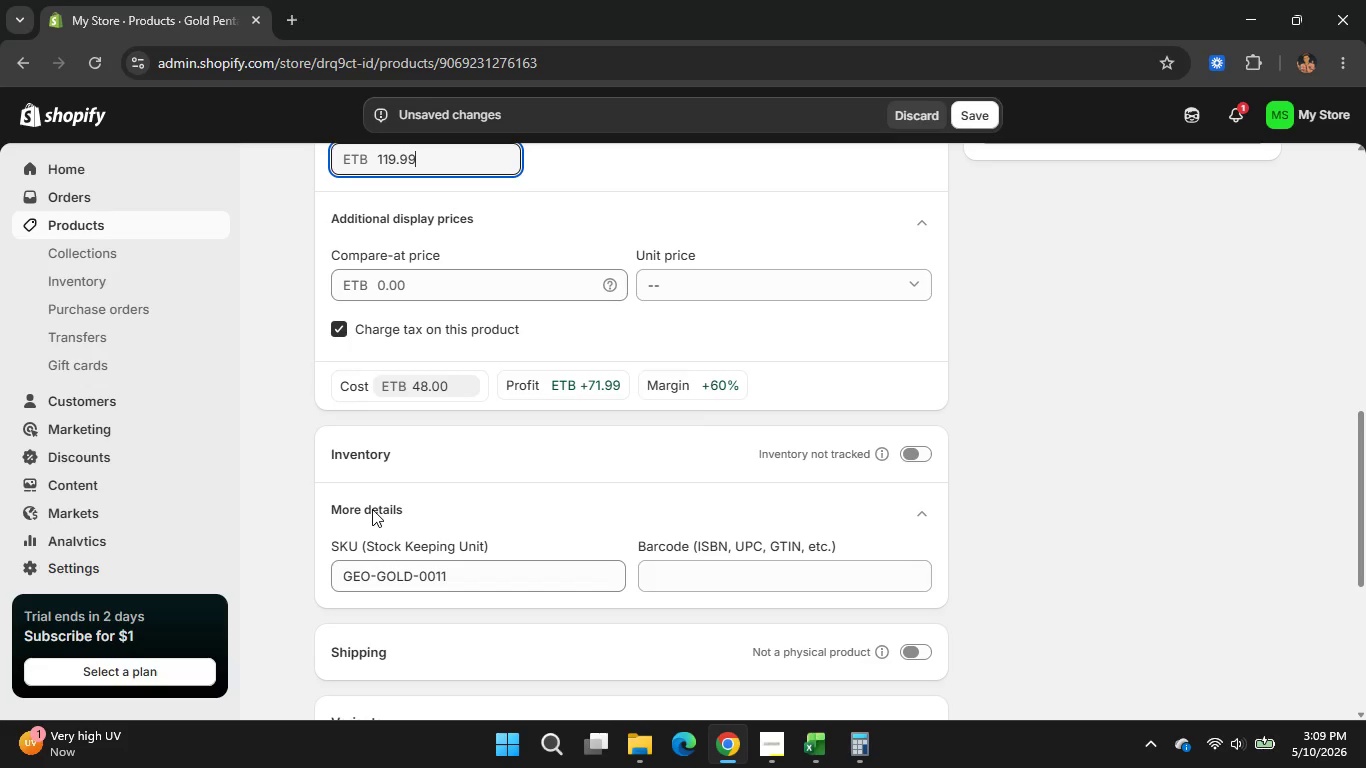 
scroll: coordinate [372, 509], scroll_direction: down, amount: 1.0
 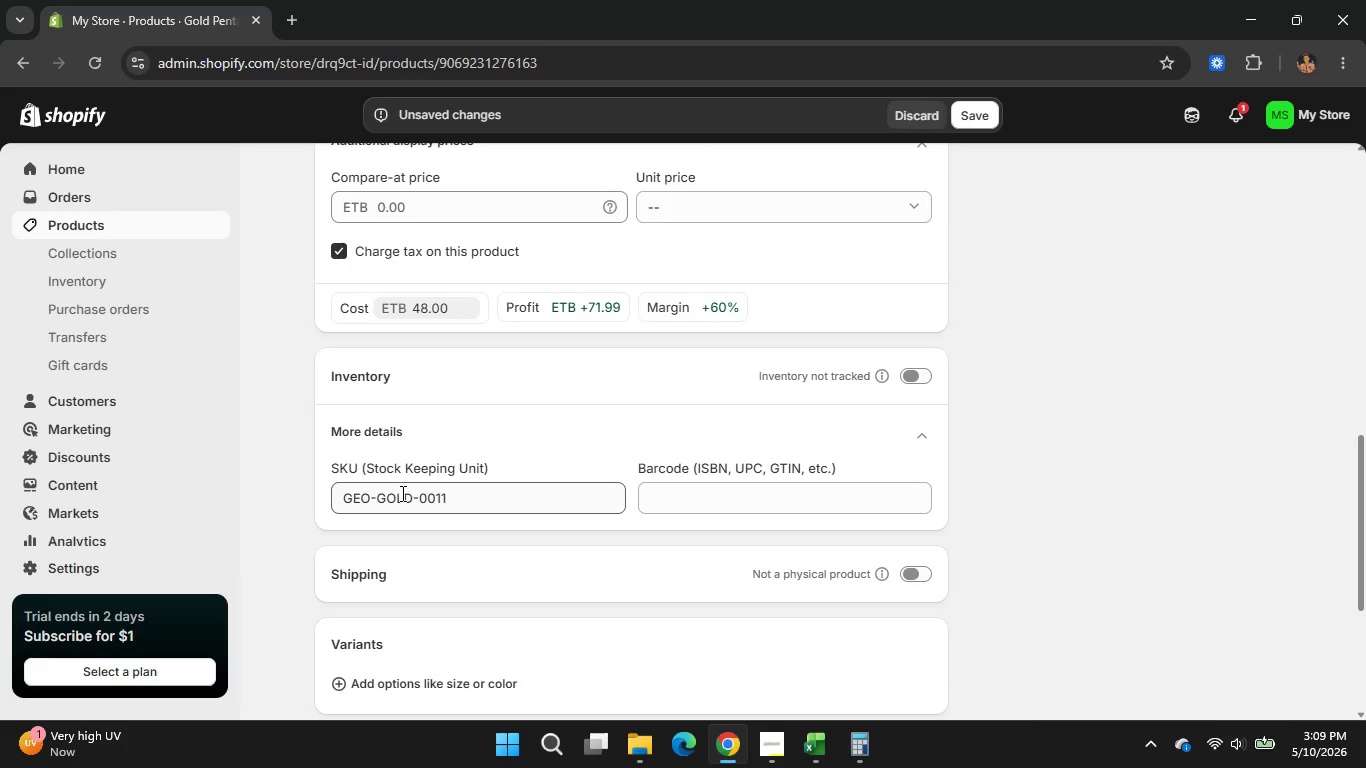 
left_click([248, 414])
 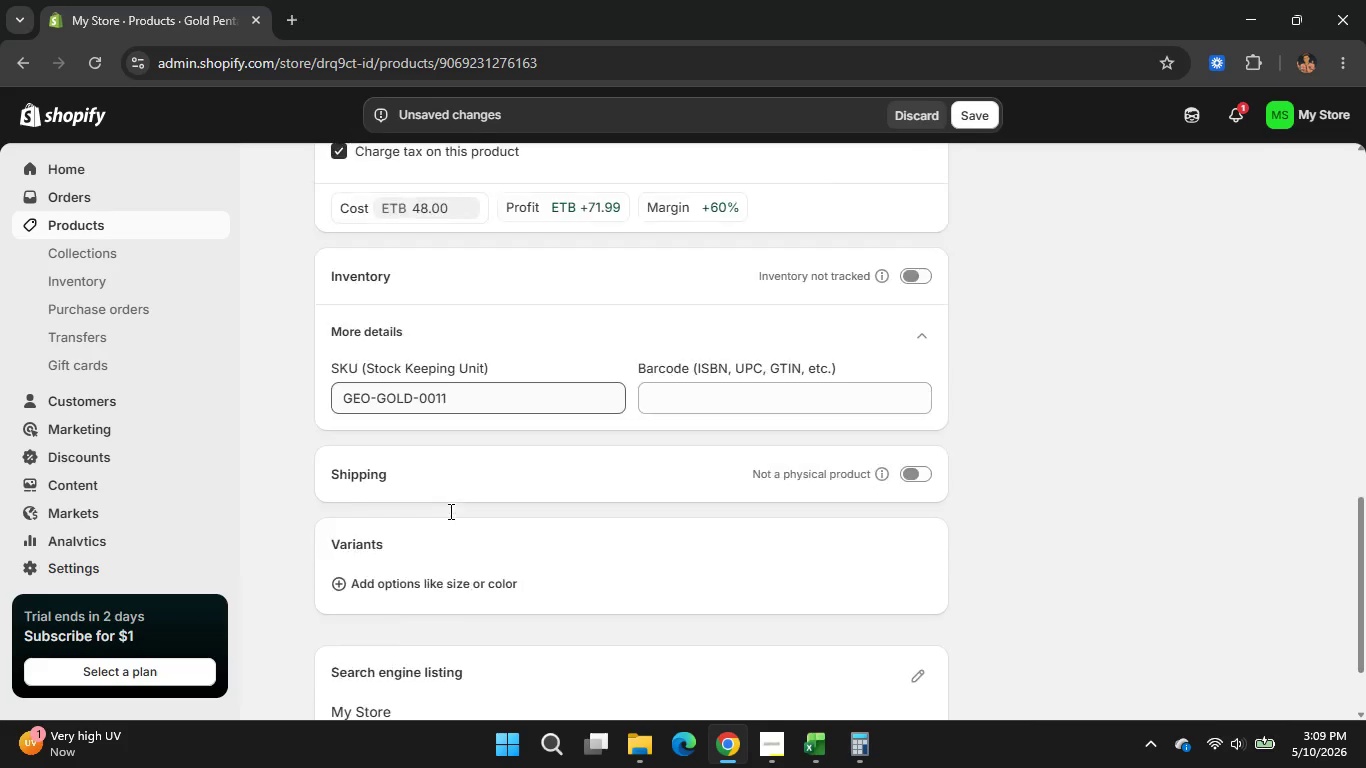 
scroll: coordinate [477, 515], scroll_direction: down, amount: 4.0
 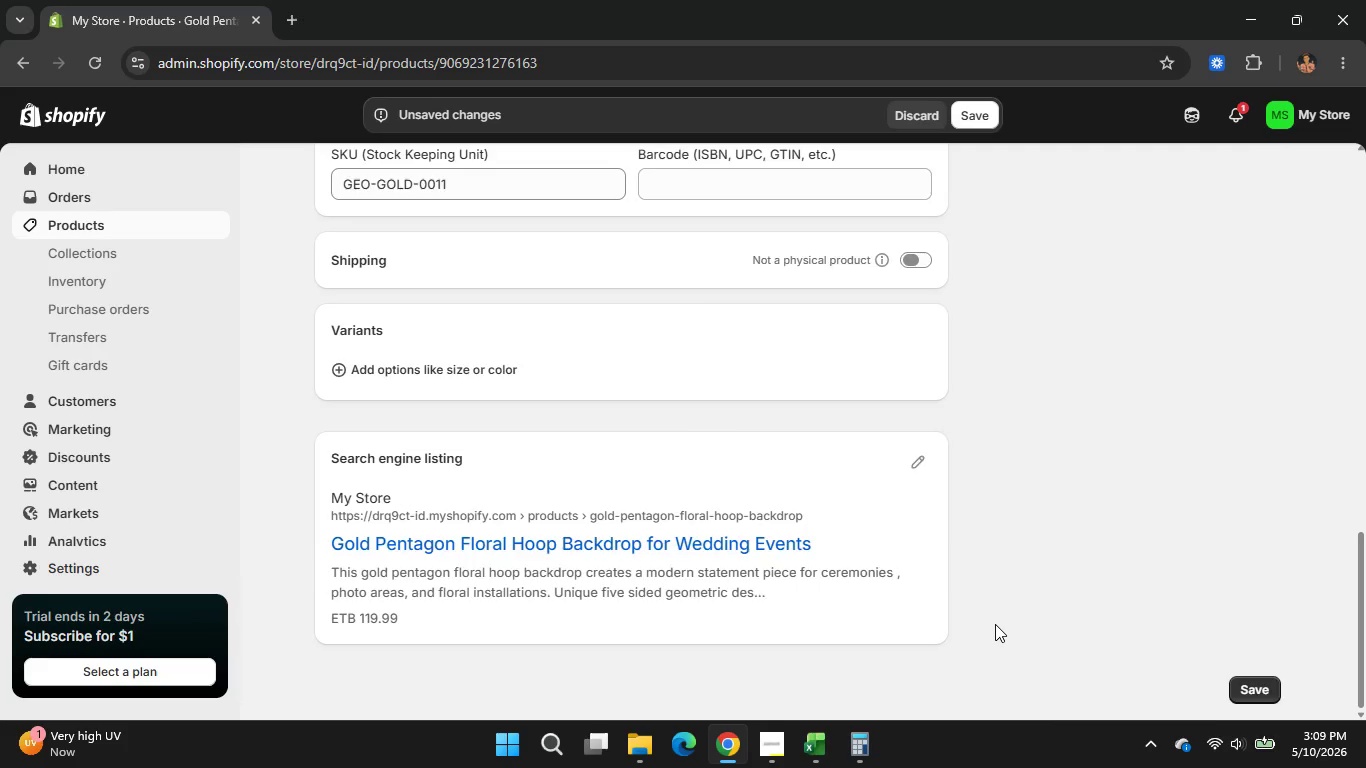 
scroll: coordinate [994, 613], scroll_direction: up, amount: 8.0
 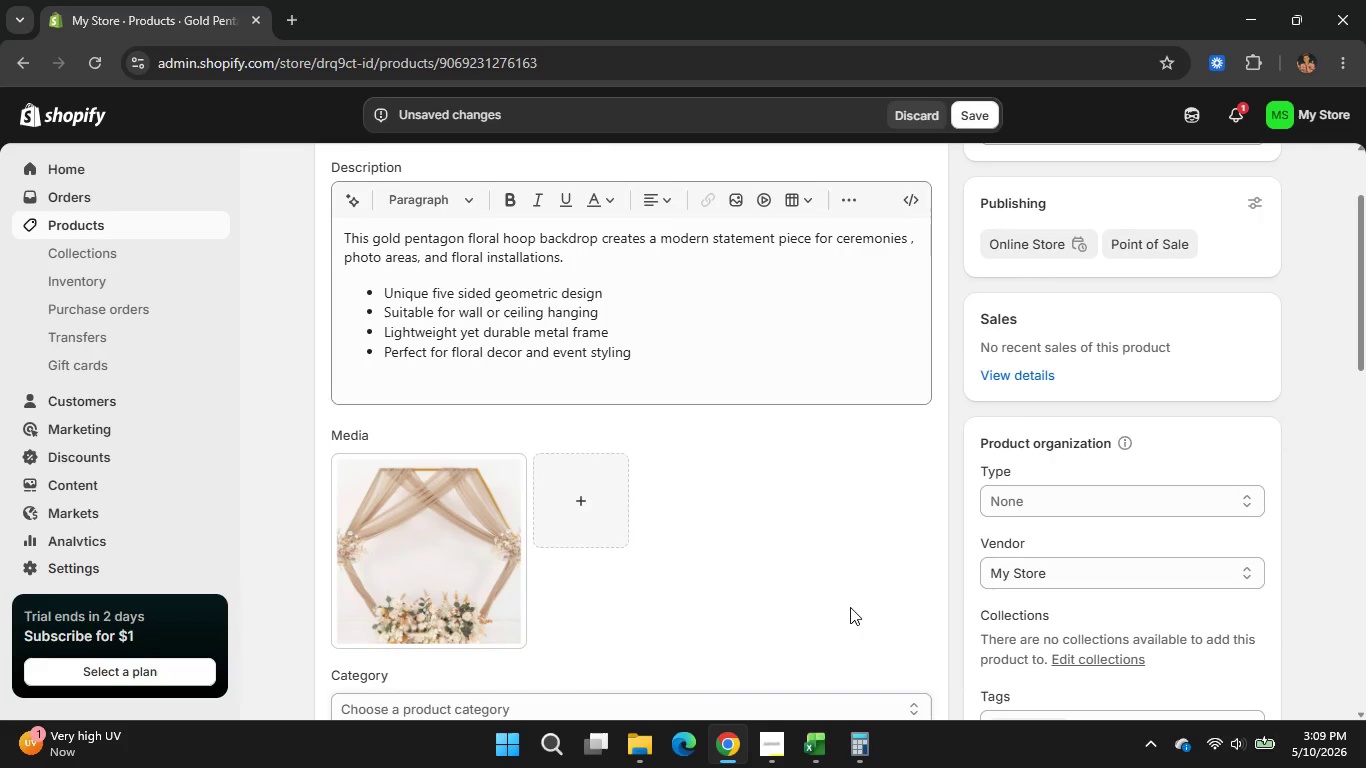 
scroll: coordinate [913, 582], scroll_direction: down, amount: 10.0
 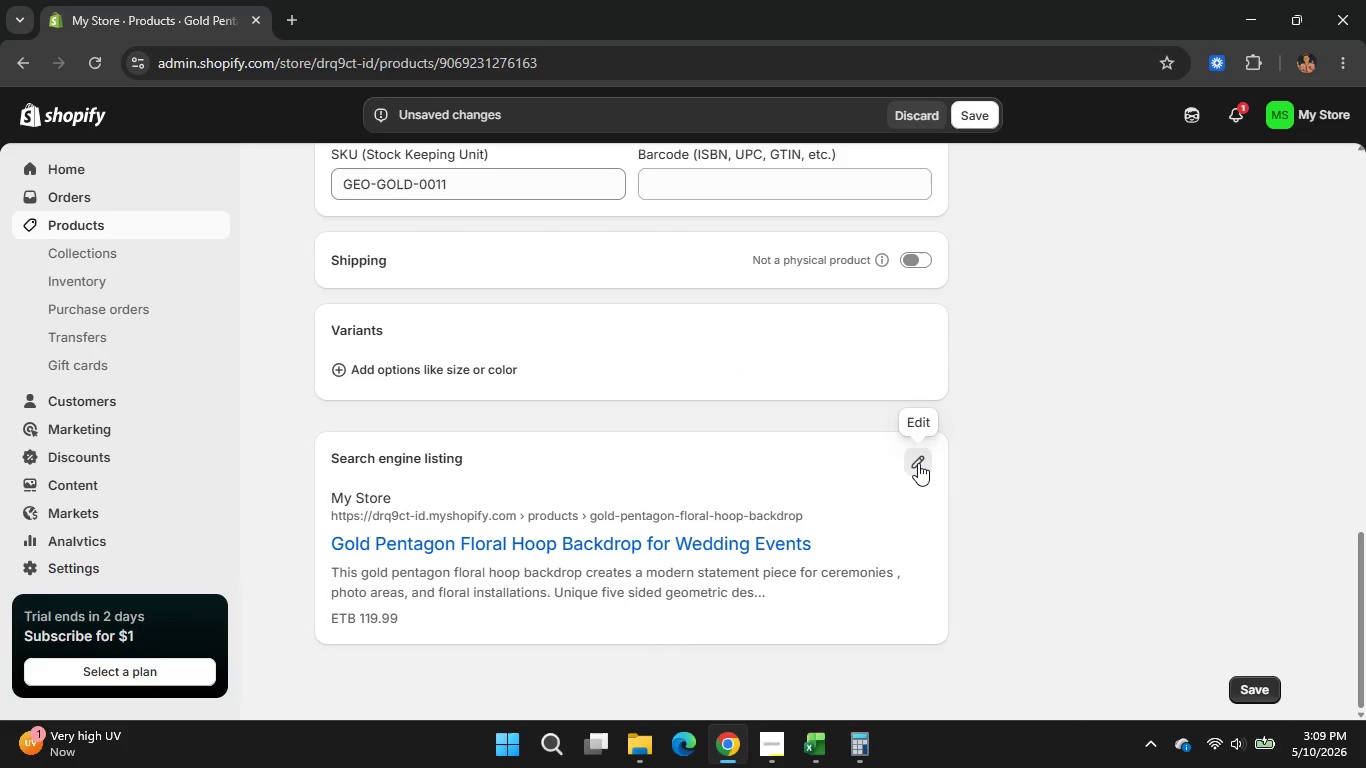 
left_click([918, 463])
 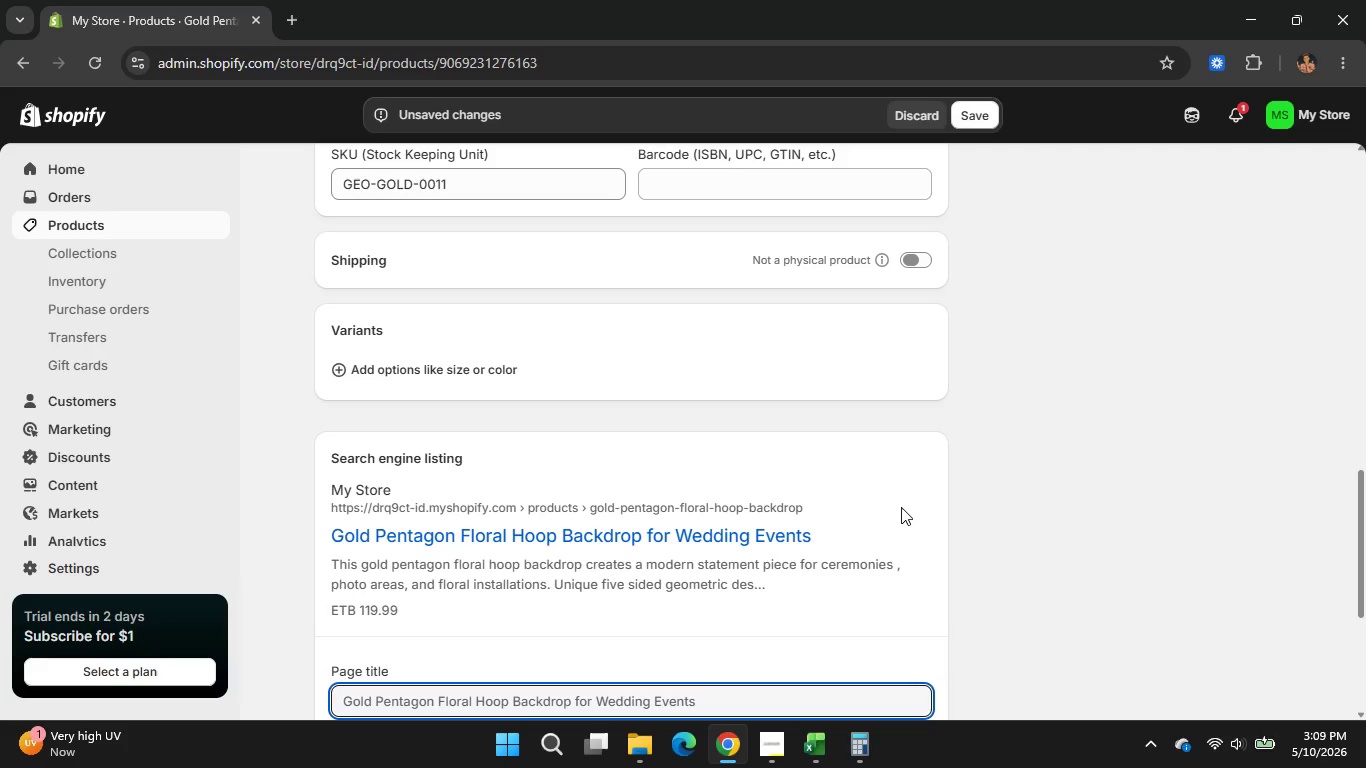 
wait(11.23)
 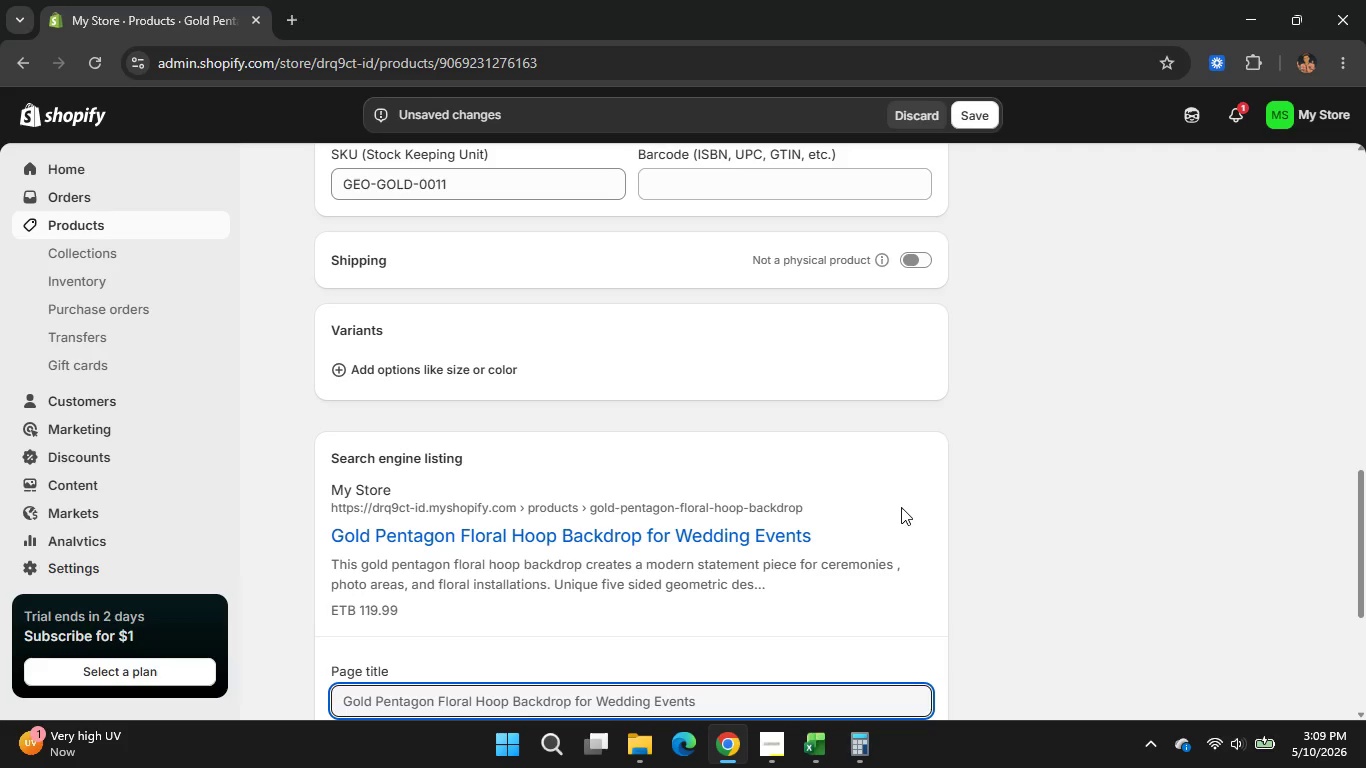 
scroll: coordinate [865, 592], scroll_direction: down, amount: 1.0
 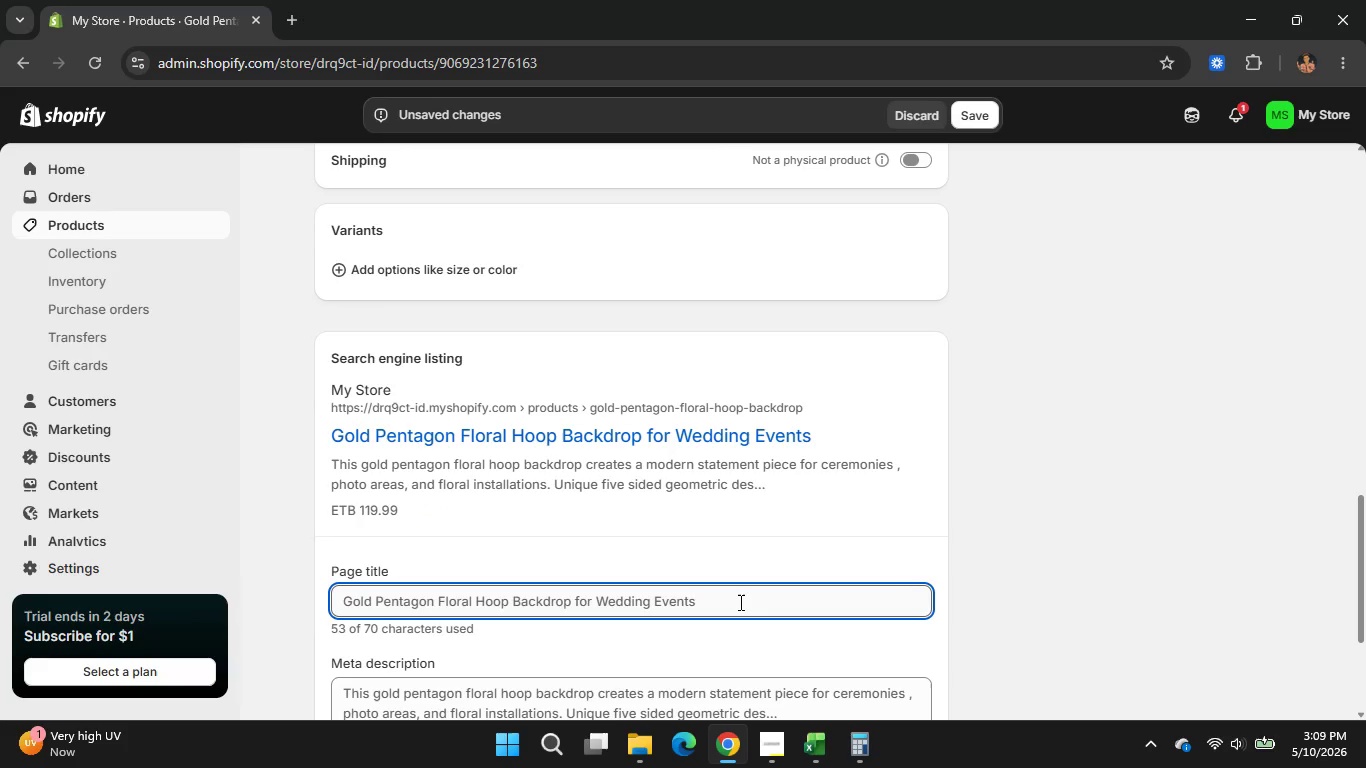 
left_click([739, 602])
 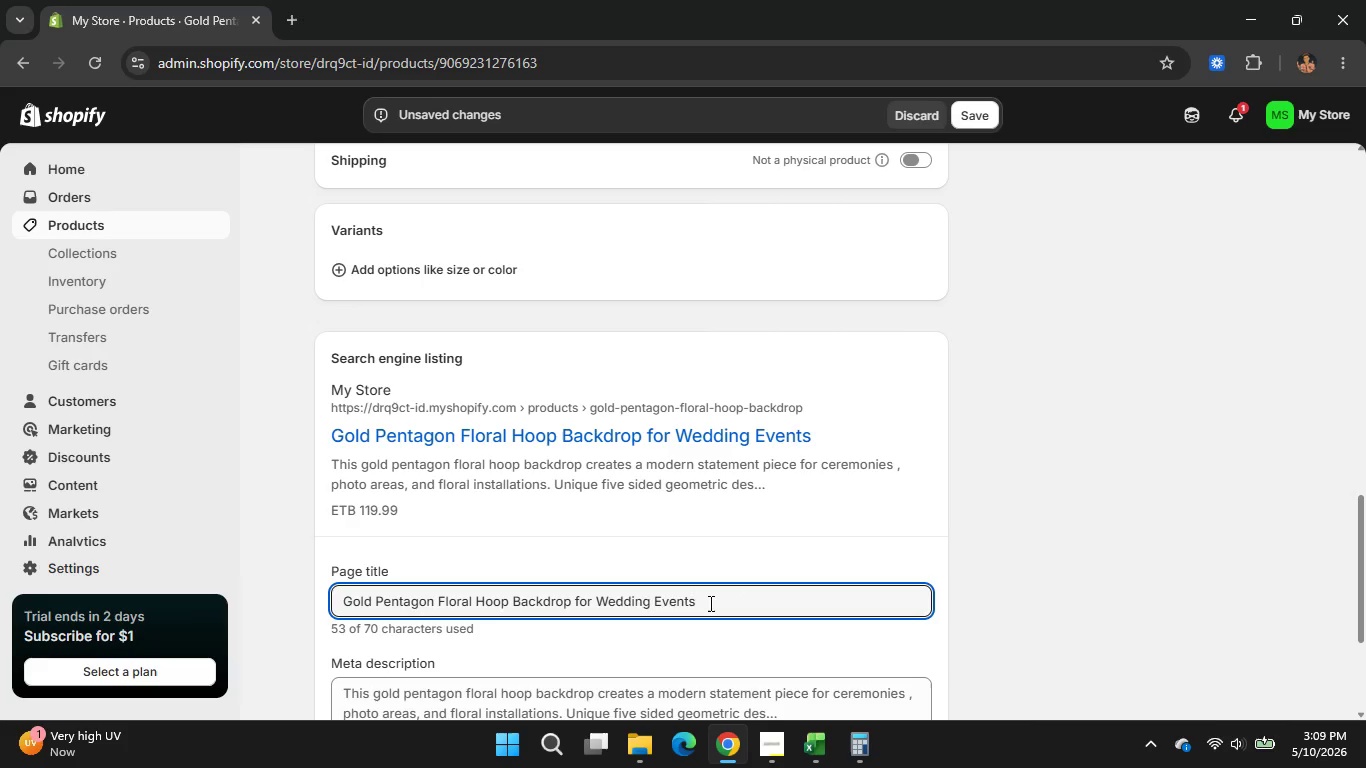 
left_click_drag(start_coordinate=[723, 602], to_coordinate=[569, 601])
 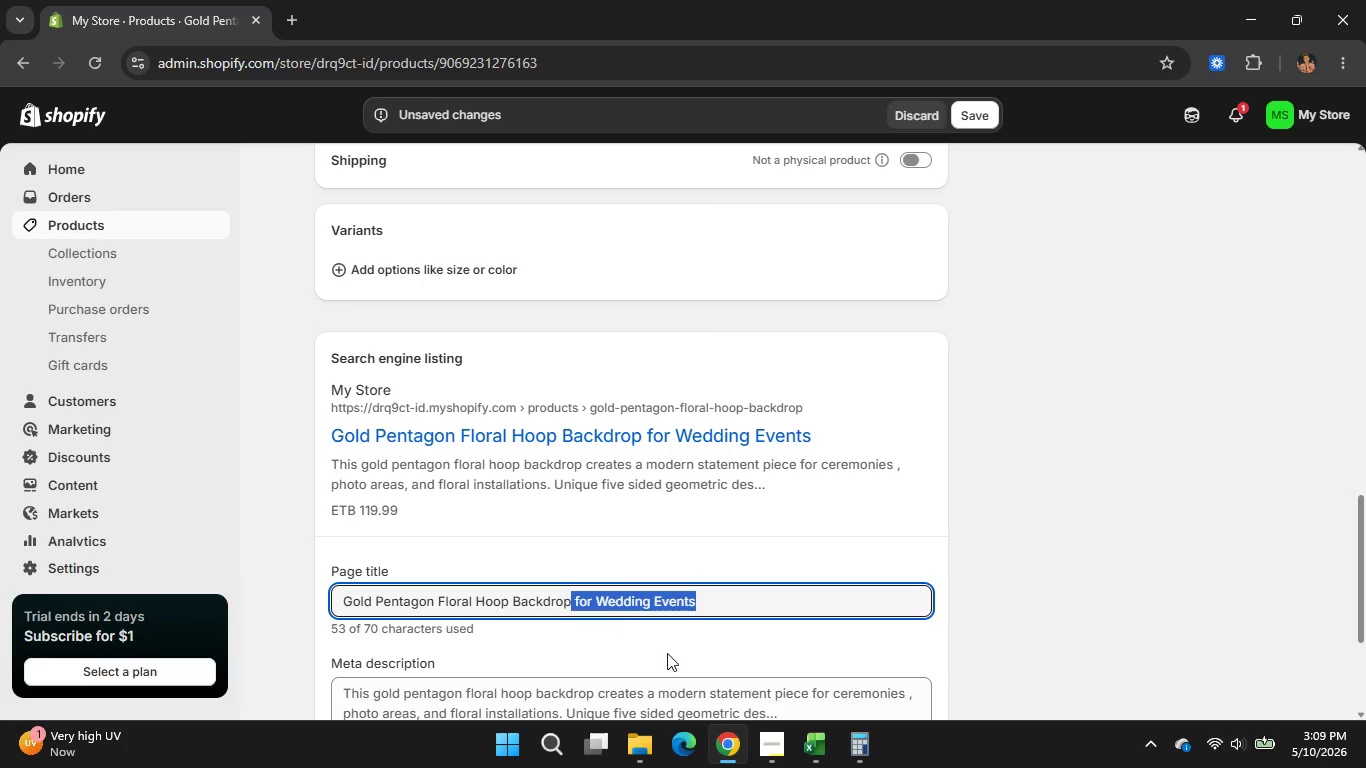 
key(Backspace)
 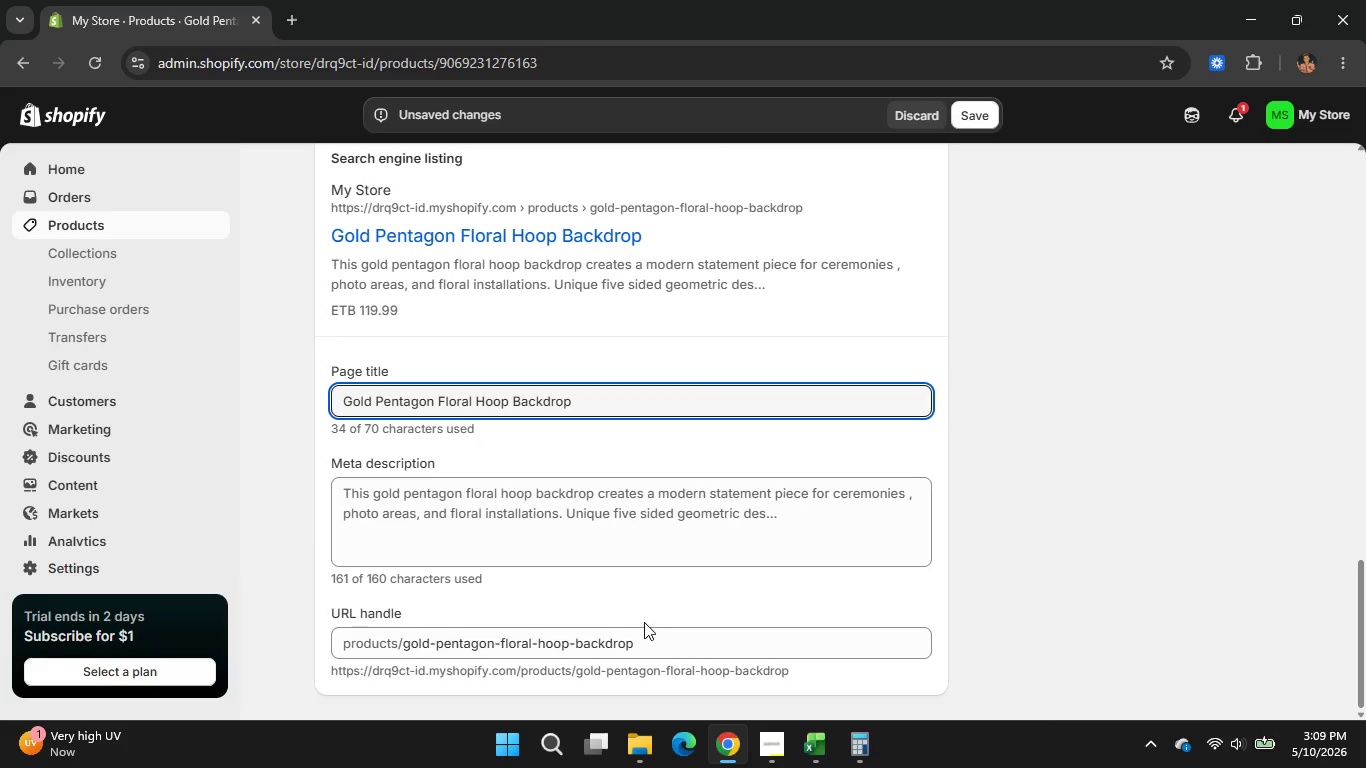 
scroll: coordinate [644, 622], scroll_direction: down, amount: 3.0
 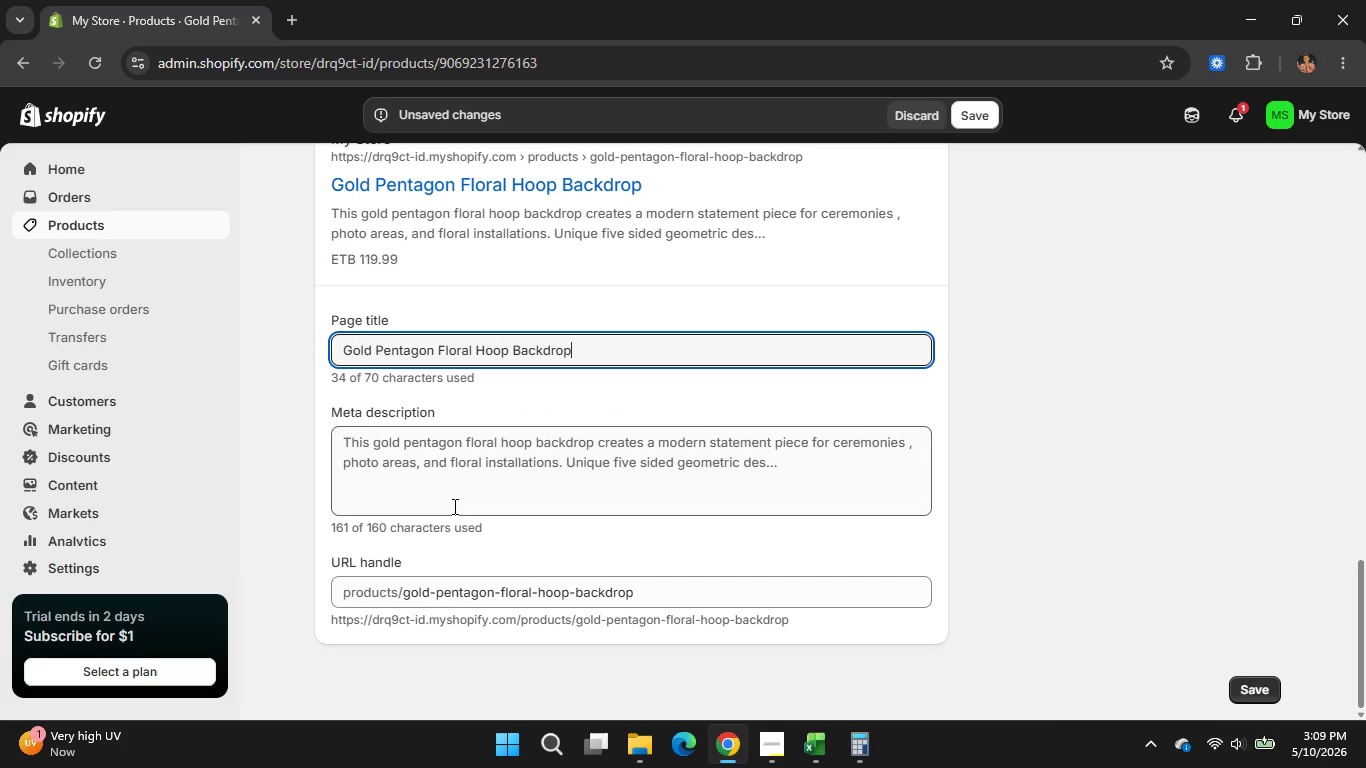 
left_click([461, 496])
 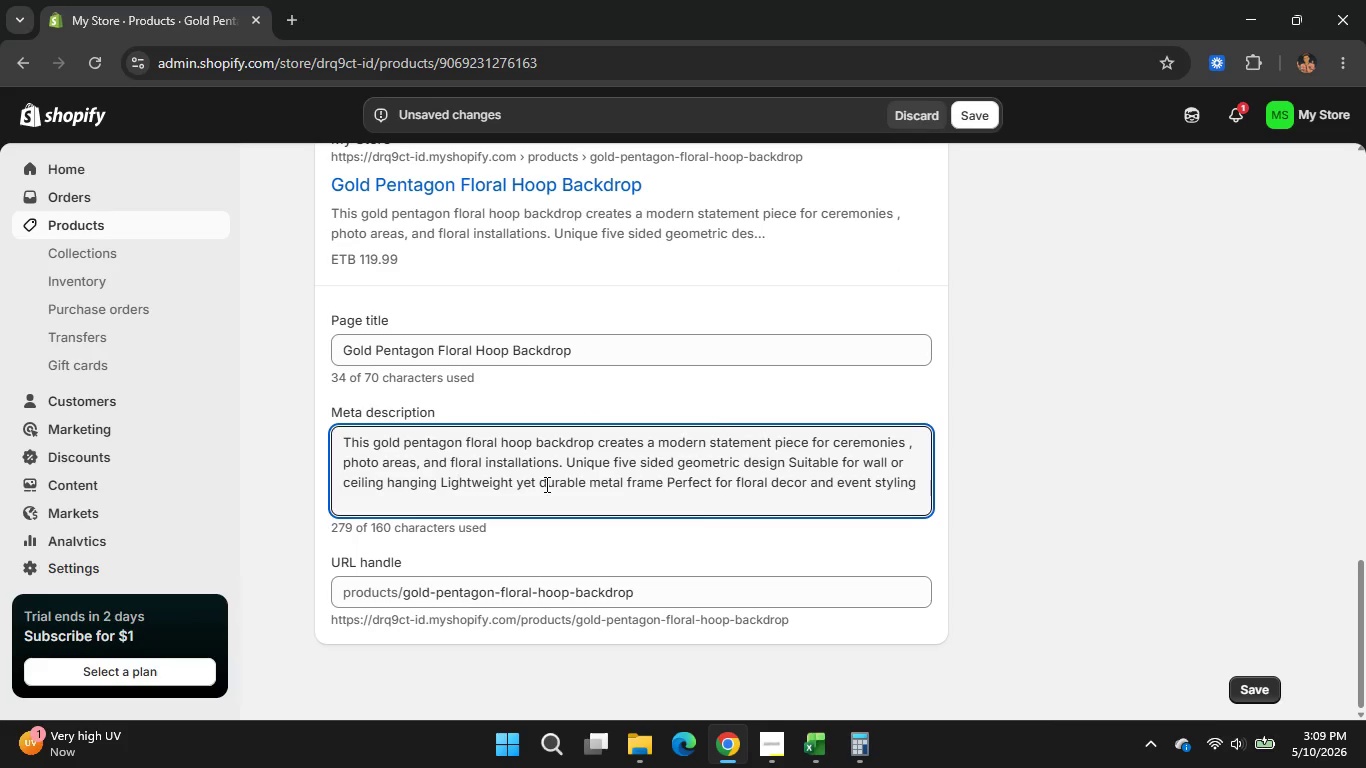 
key(Control+A)
 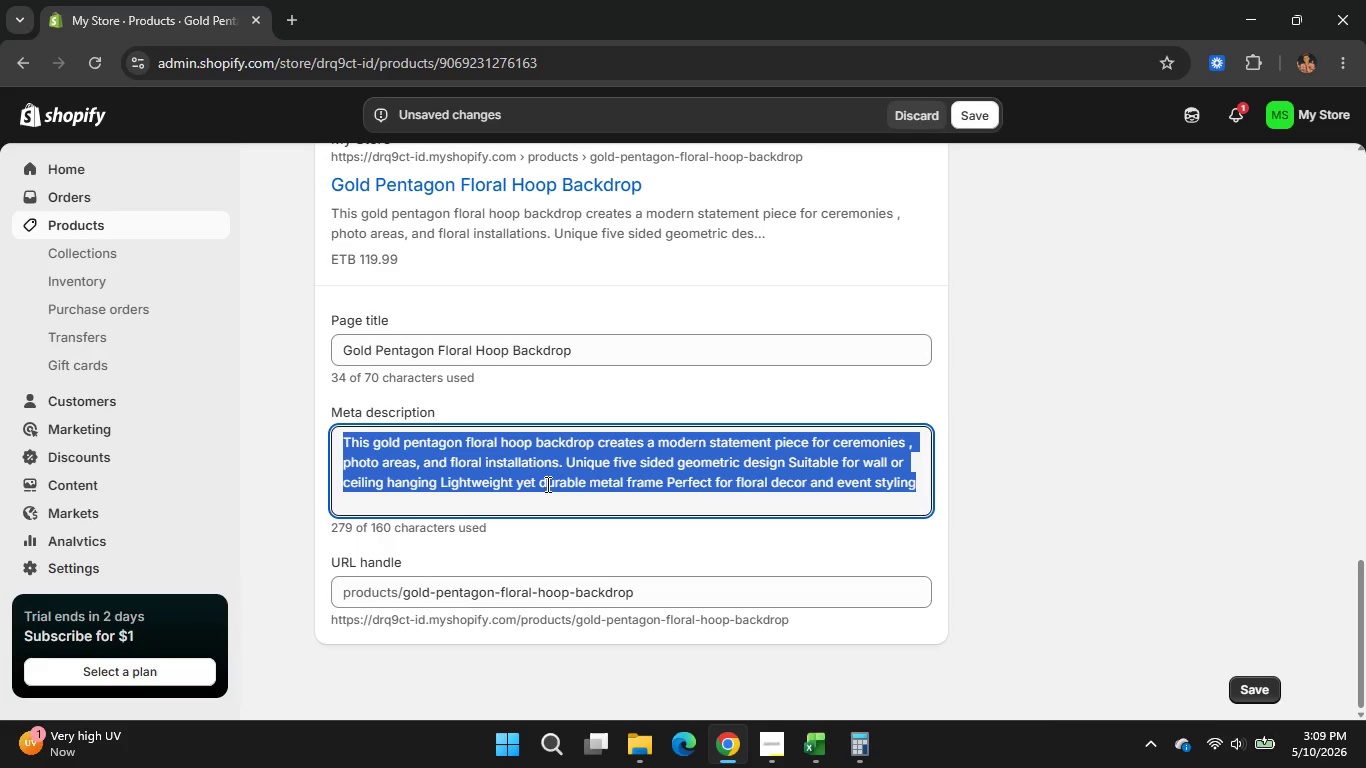 
wait(7.7)
 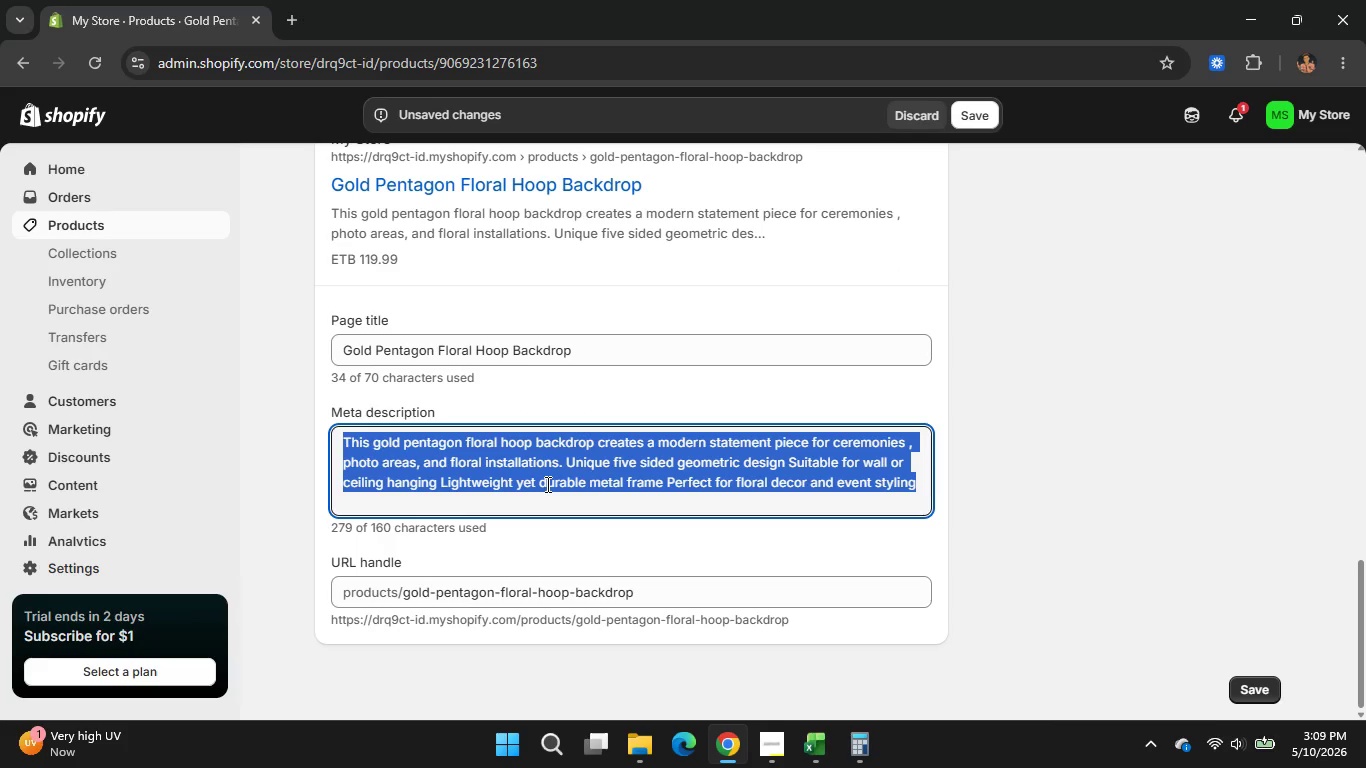 
type(Modern gold pentagon)
 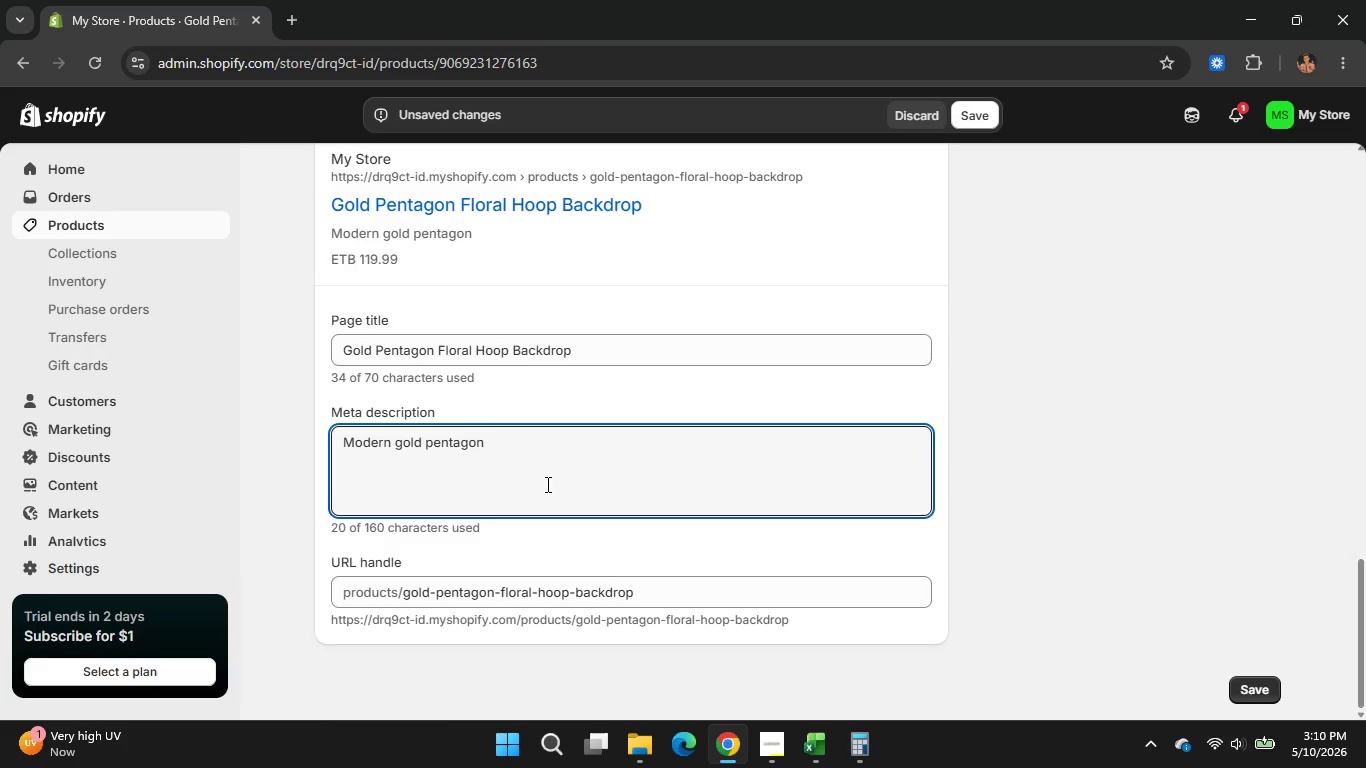 
wait(17.55)
 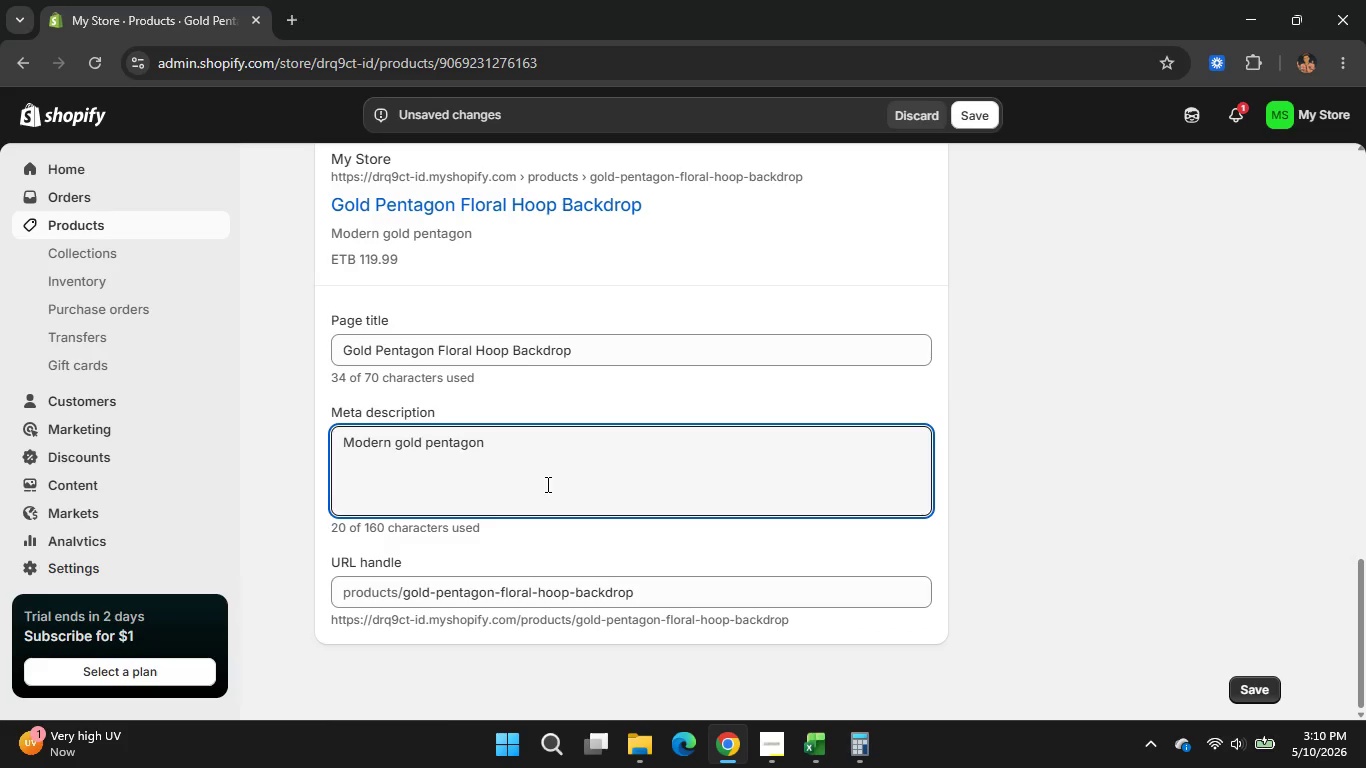 
key(Space)
 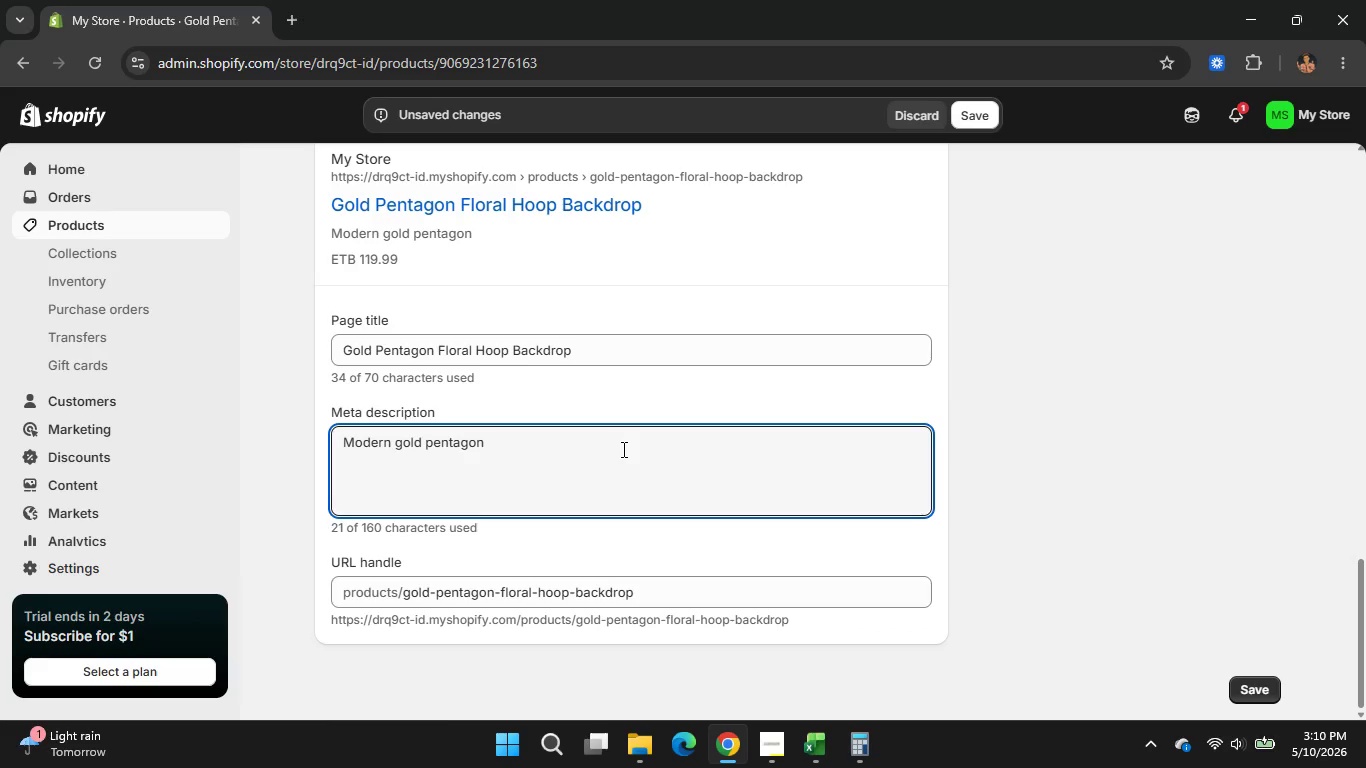 
wait(29.3)
 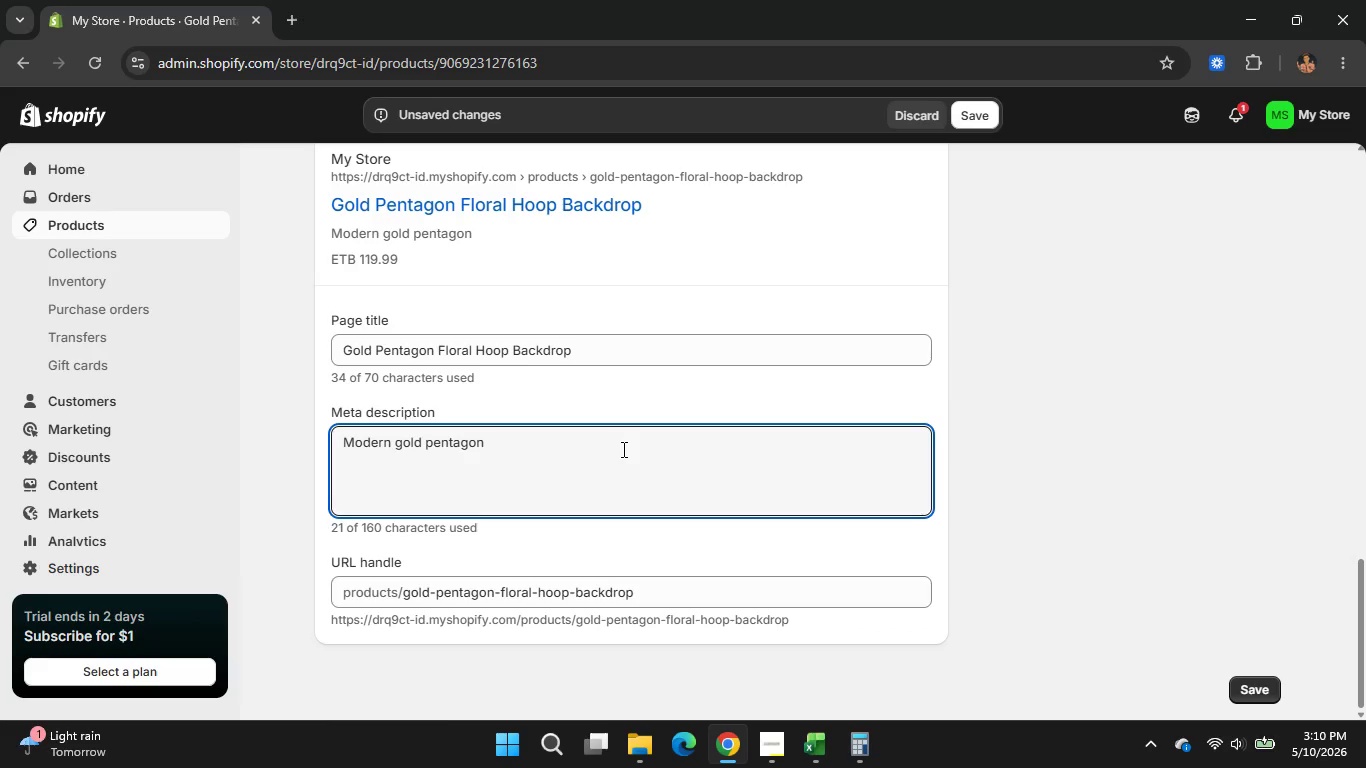 
left_click([610, 458])
 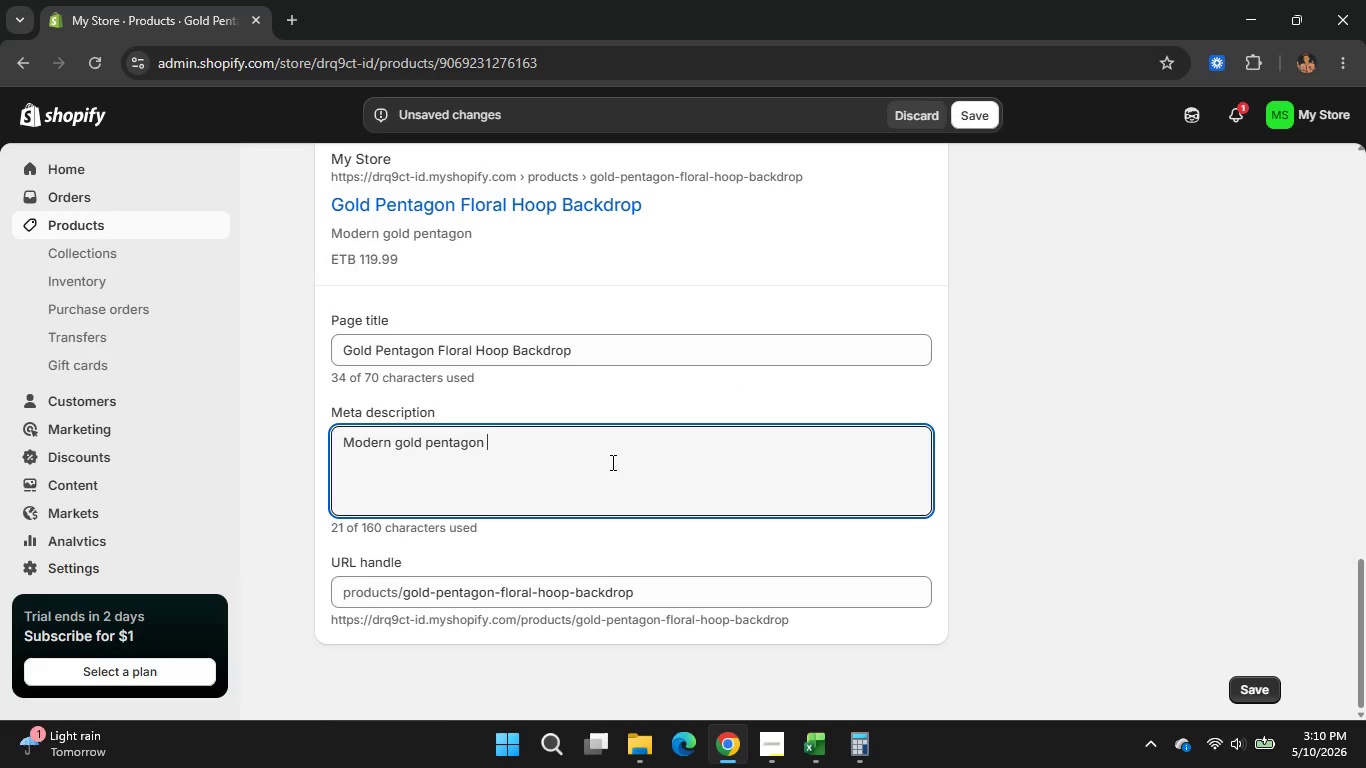 
type(floral )
 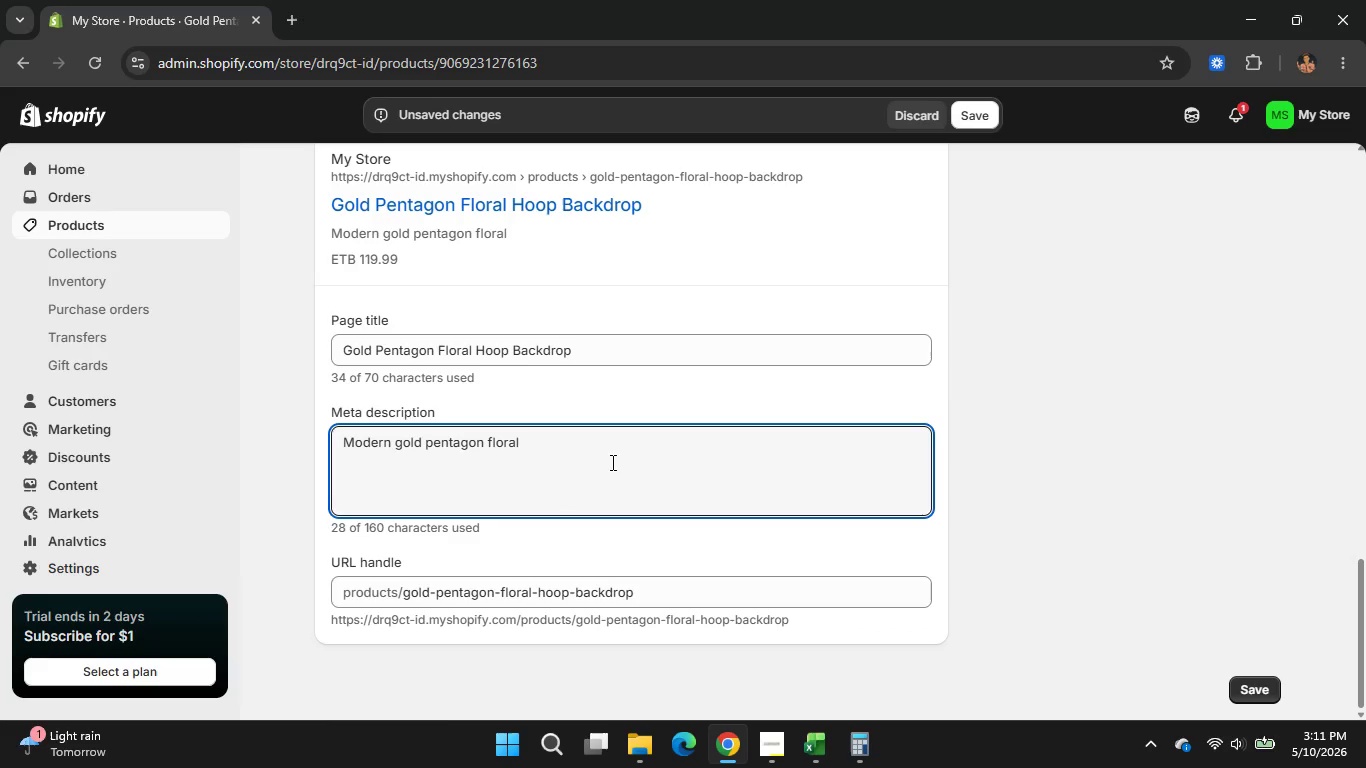 
type(hoop backdrop)
 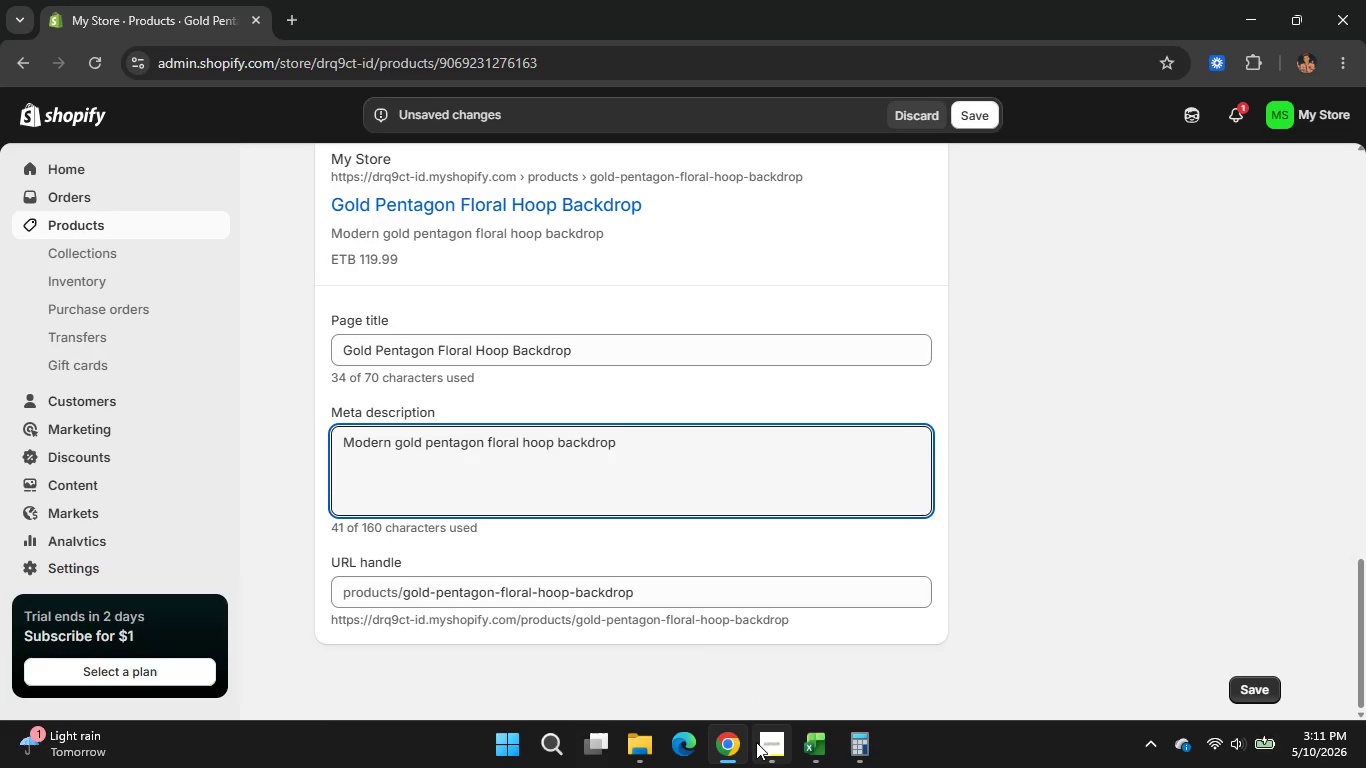 
left_click_drag(start_coordinate=[756, 742], to_coordinate=[757, 747])
 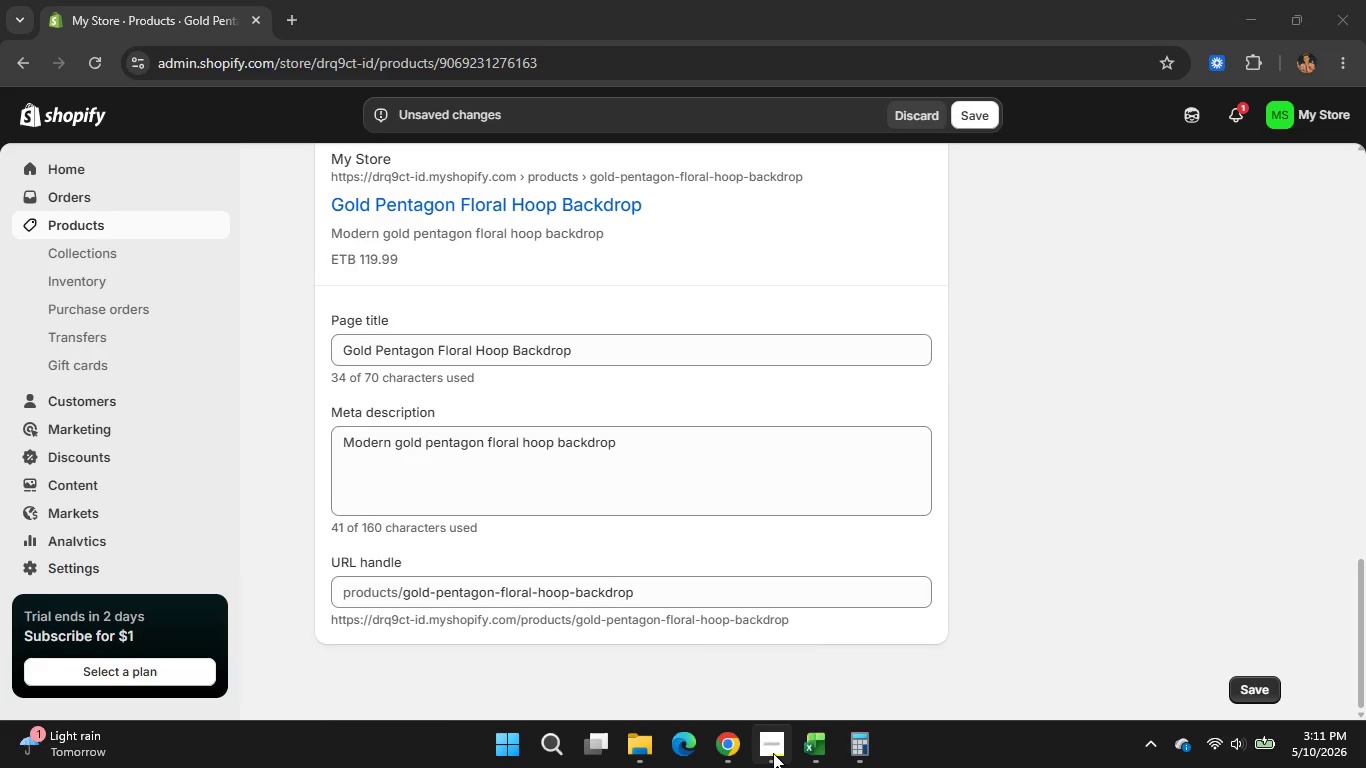 
left_click([773, 753])